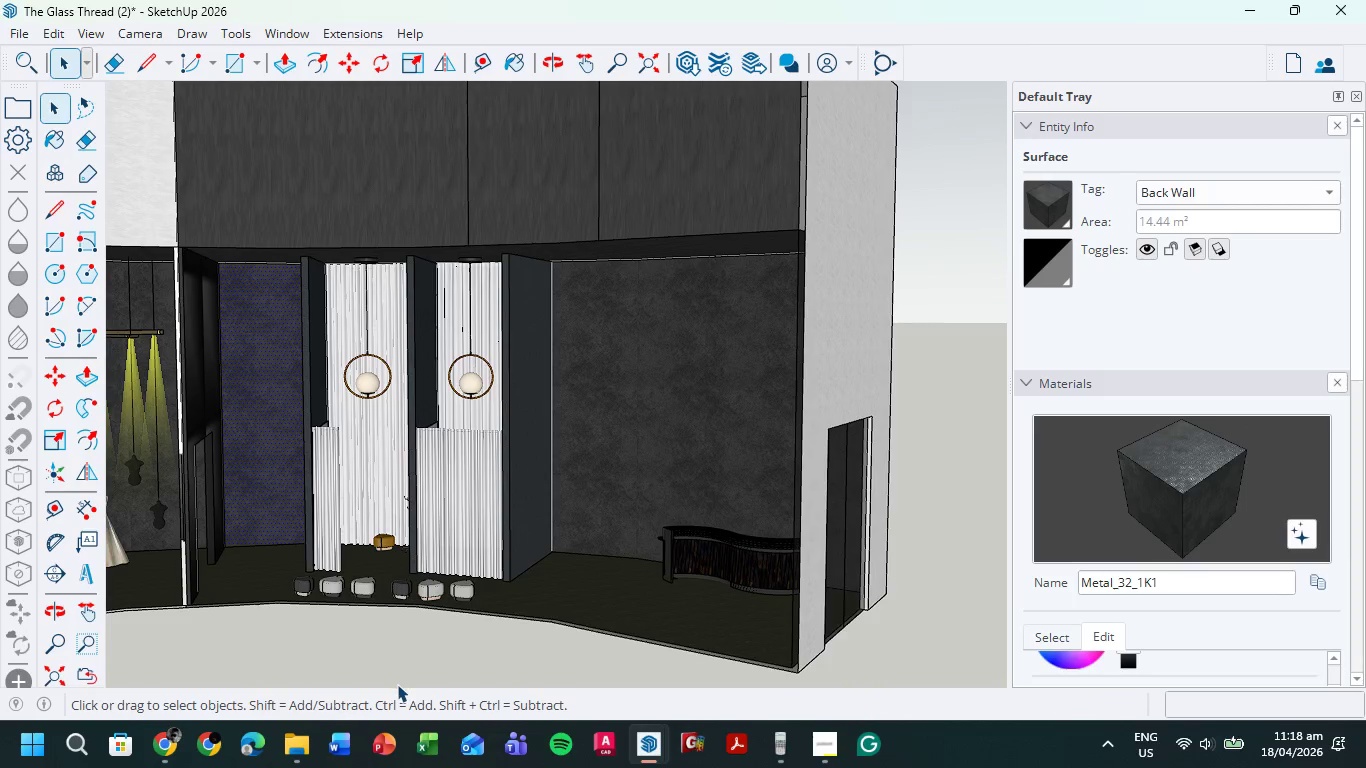 
scroll: coordinate [692, 493], scroll_direction: up, amount: 6.0
 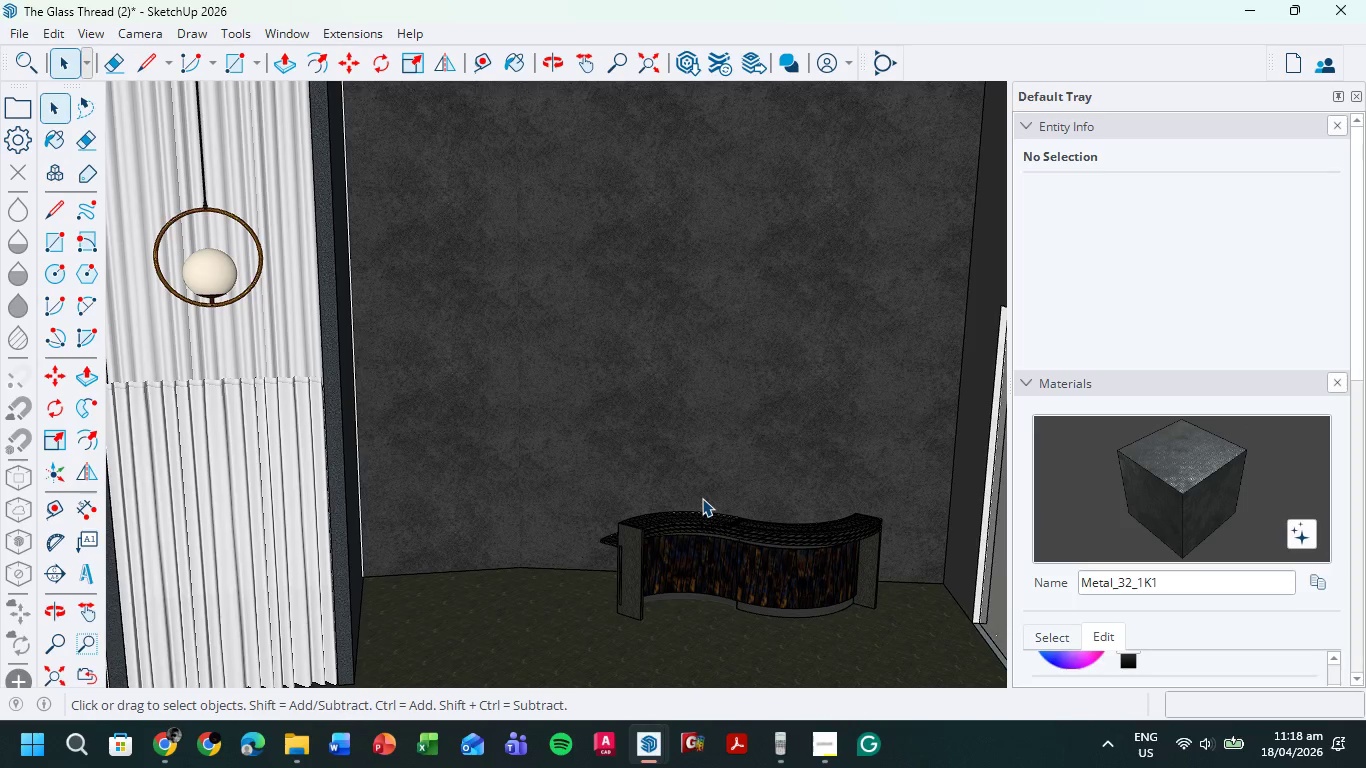 
wait(9.84)
 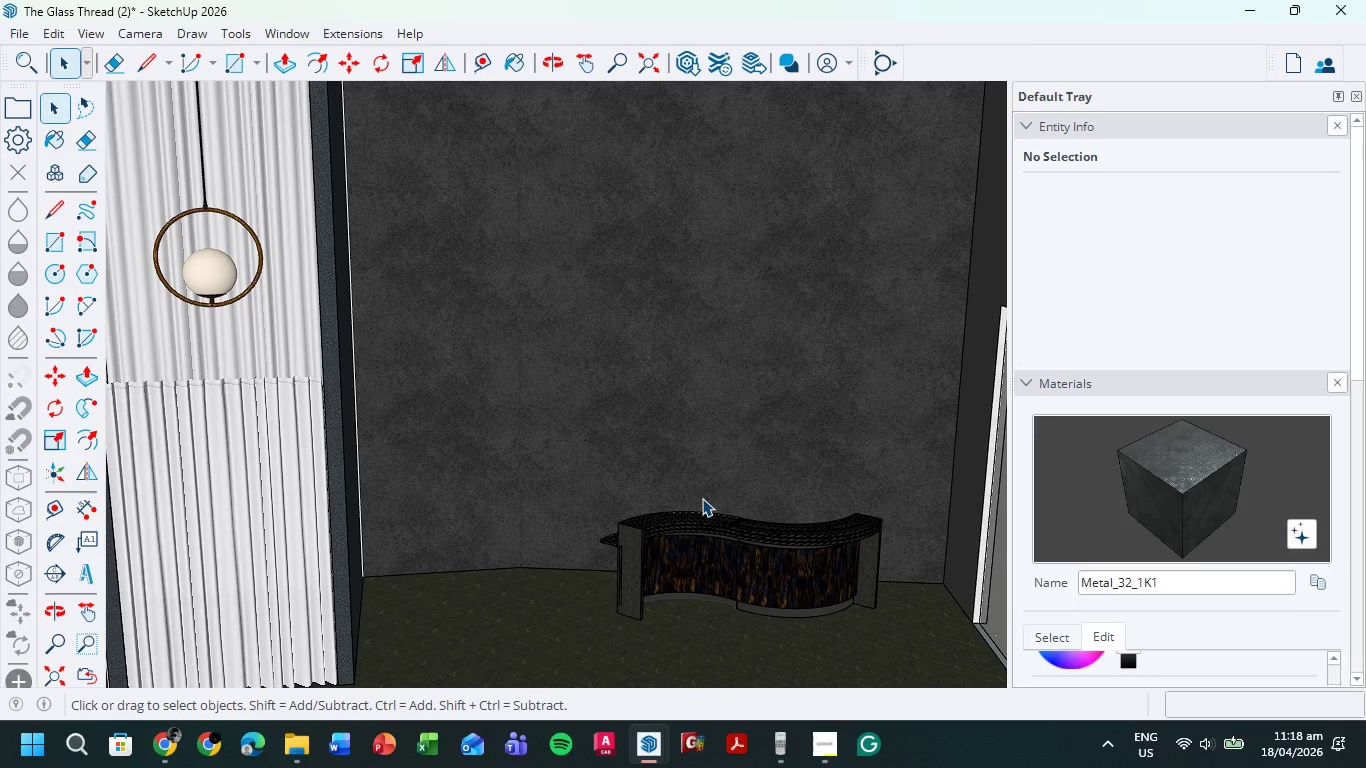 
scroll: coordinate [682, 436], scroll_direction: down, amount: 8.0
 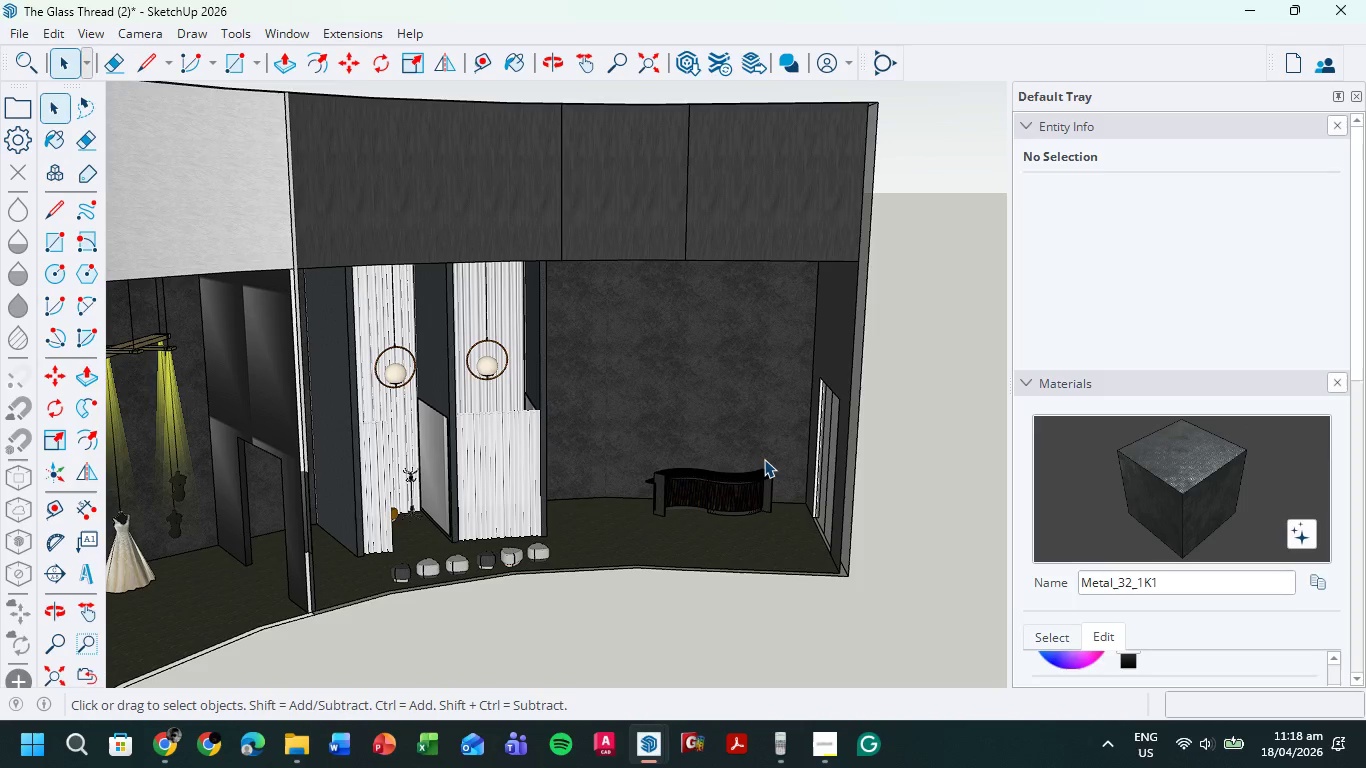 
wait(25.15)
 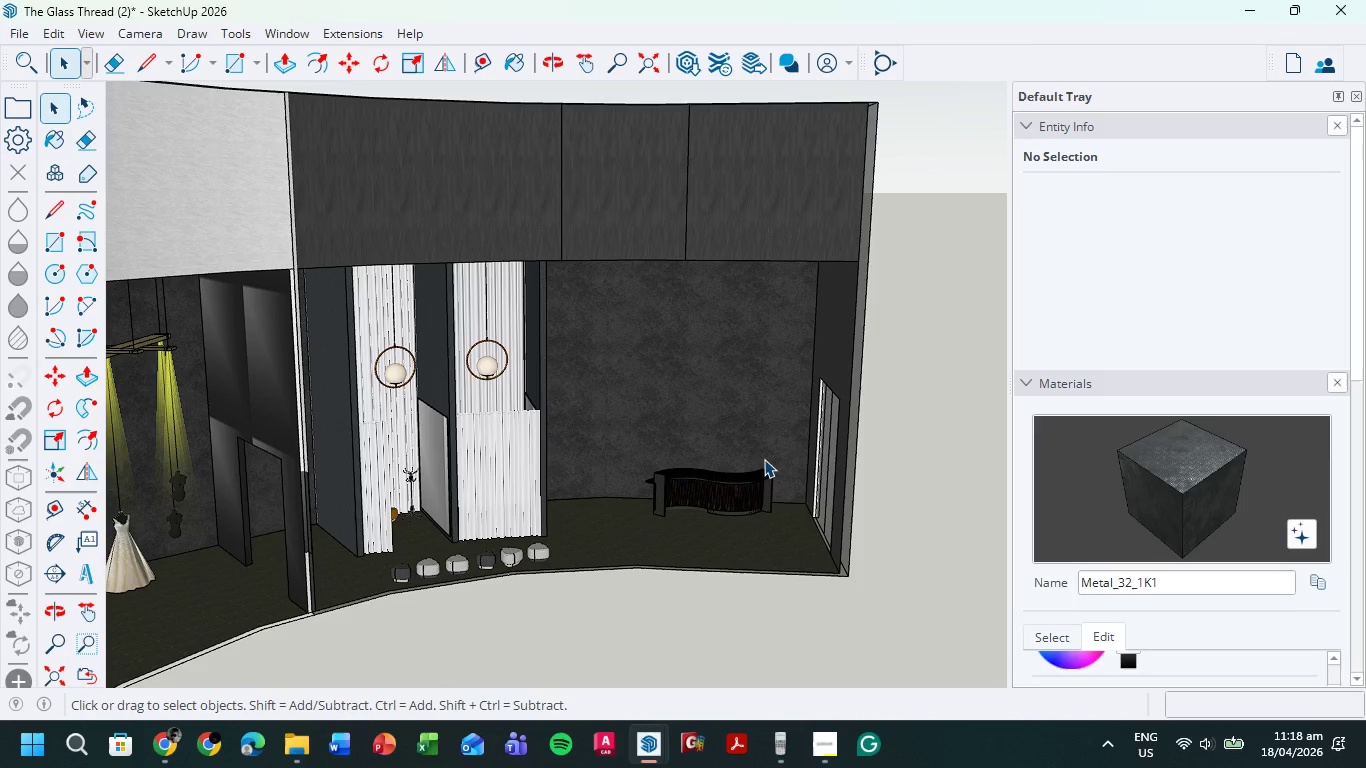 
scroll: coordinate [564, 468], scroll_direction: up, amount: 2.0
 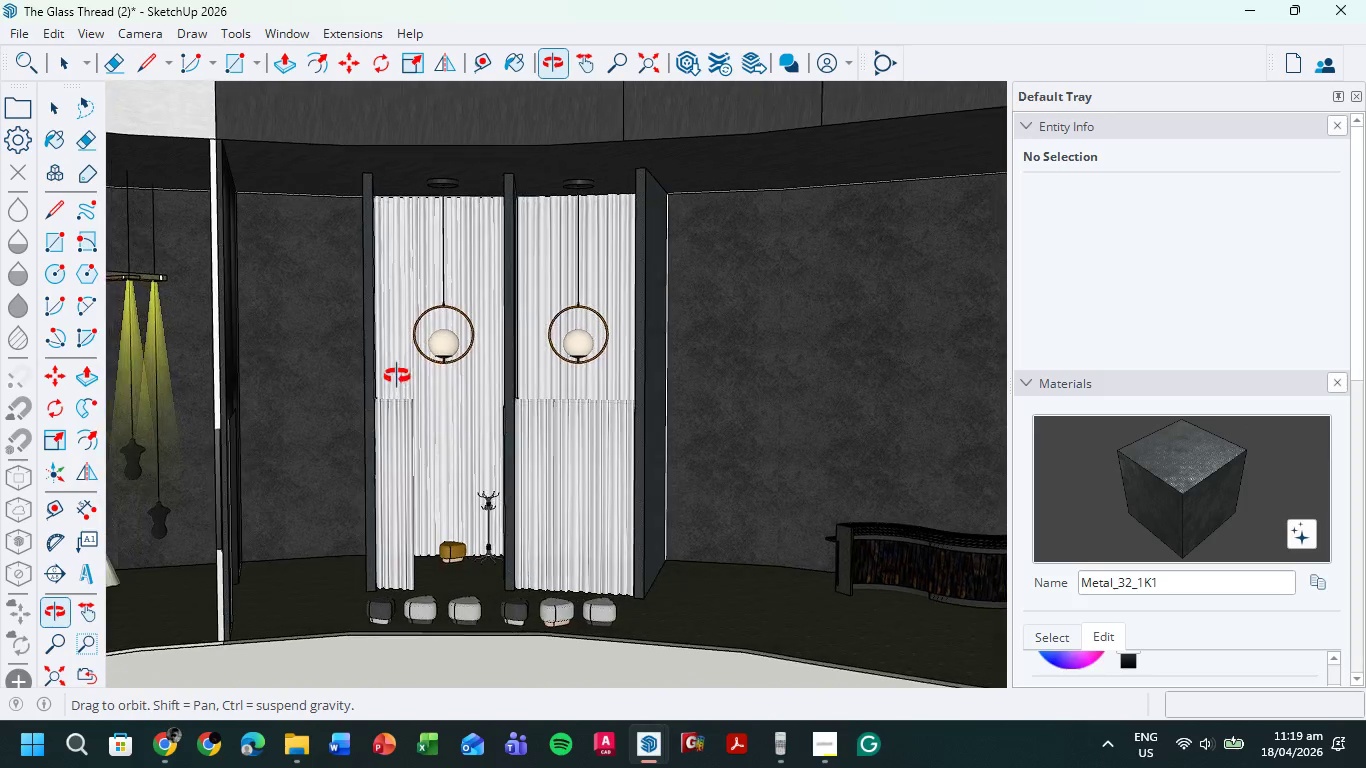 
hold_key(key=ShiftLeft, duration=0.48)
 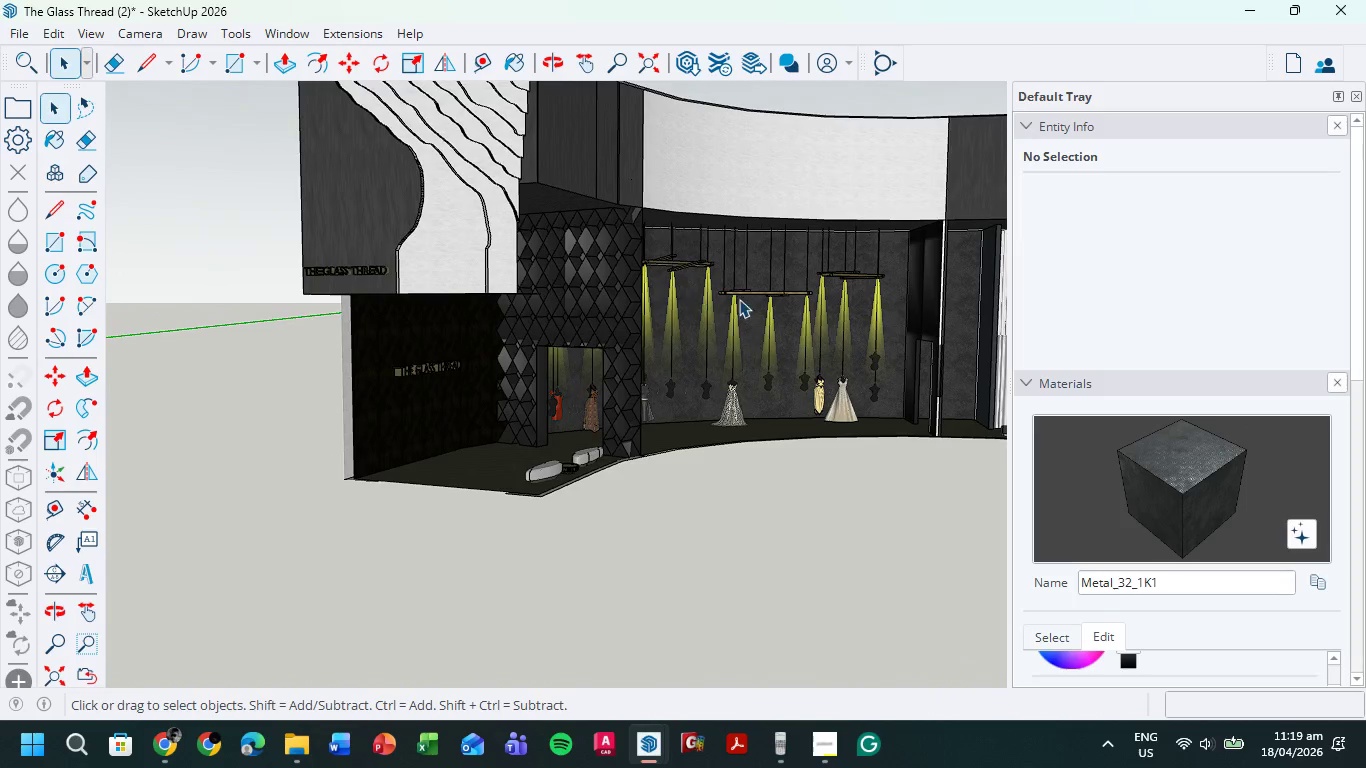 
scroll: coordinate [510, 475], scroll_direction: down, amount: 10.0
 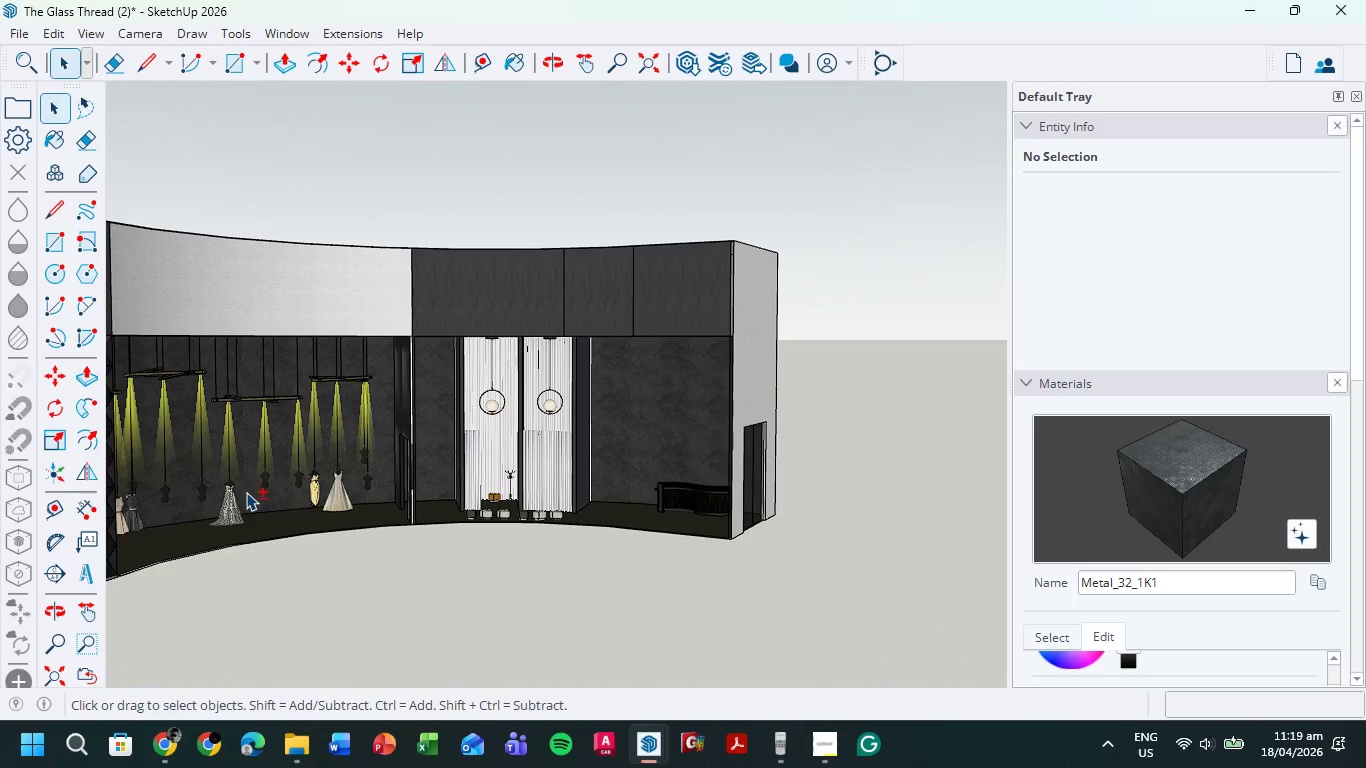 
hold_key(key=ShiftLeft, duration=0.58)
 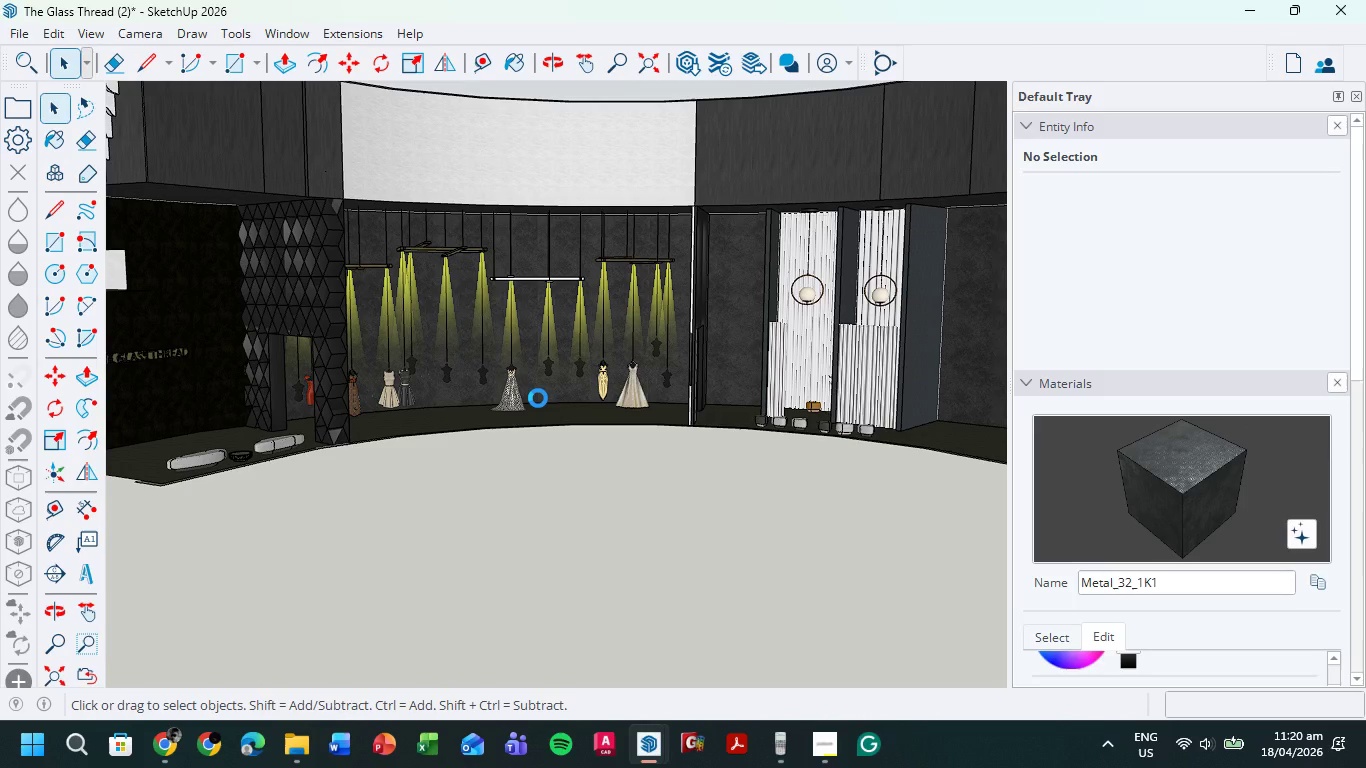 
wait(103.23)
 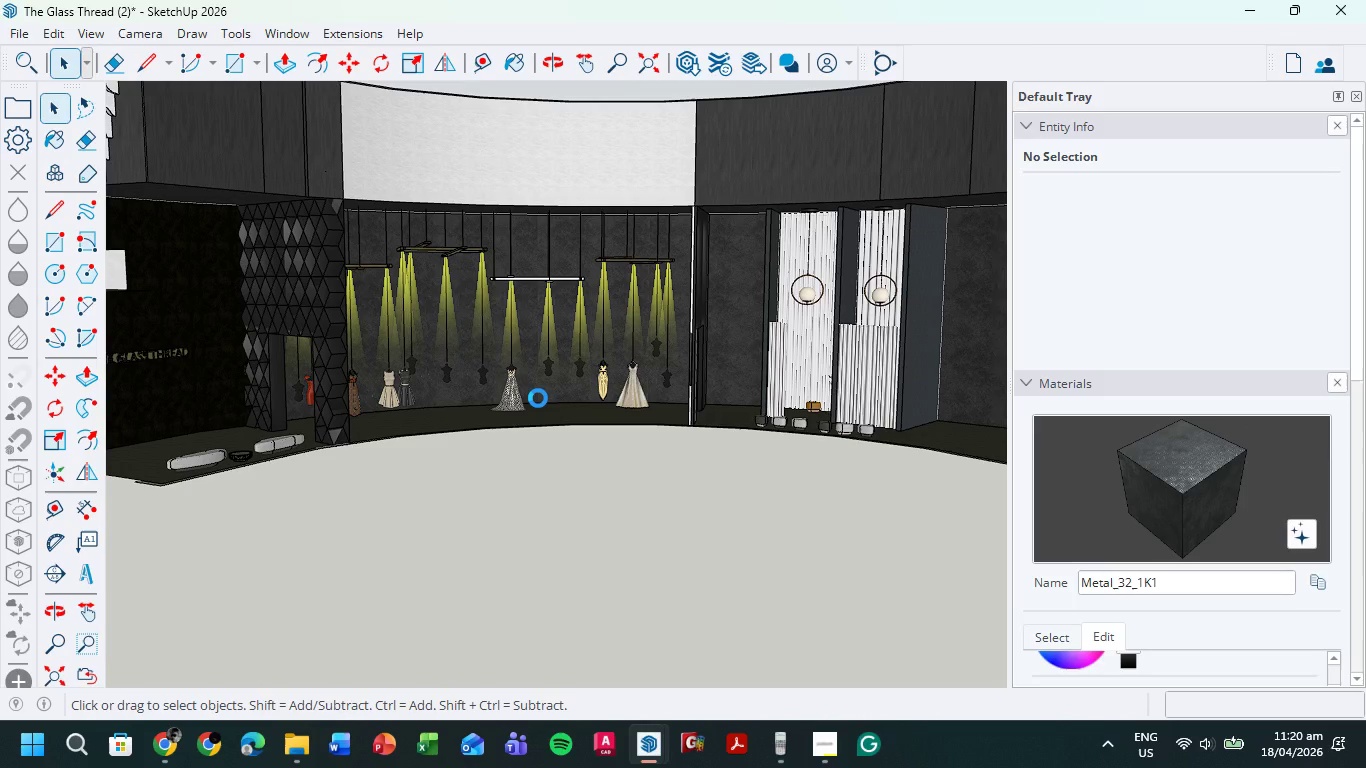 
scroll: coordinate [561, 349], scroll_direction: down, amount: 7.0
 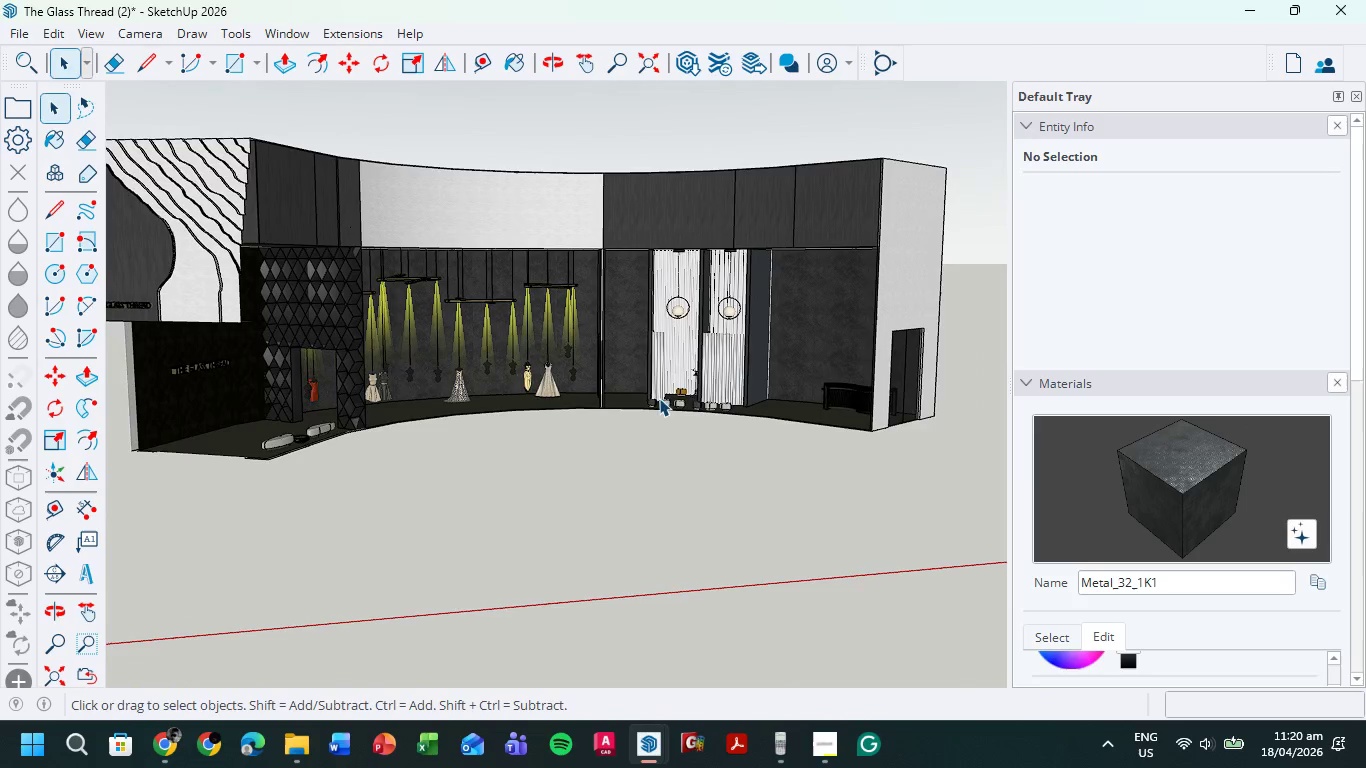 
scroll: coordinate [658, 503], scroll_direction: up, amount: 7.0
 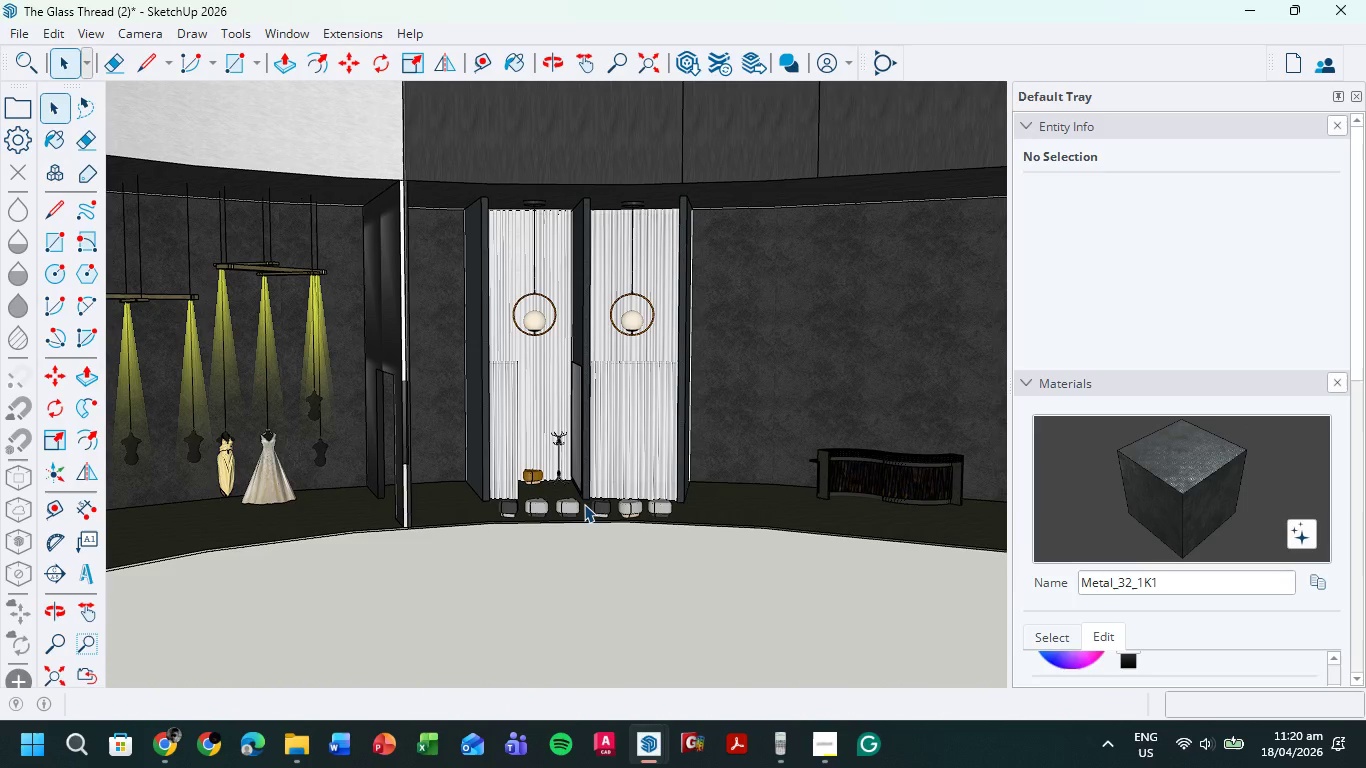 
left_click([168, 738])
 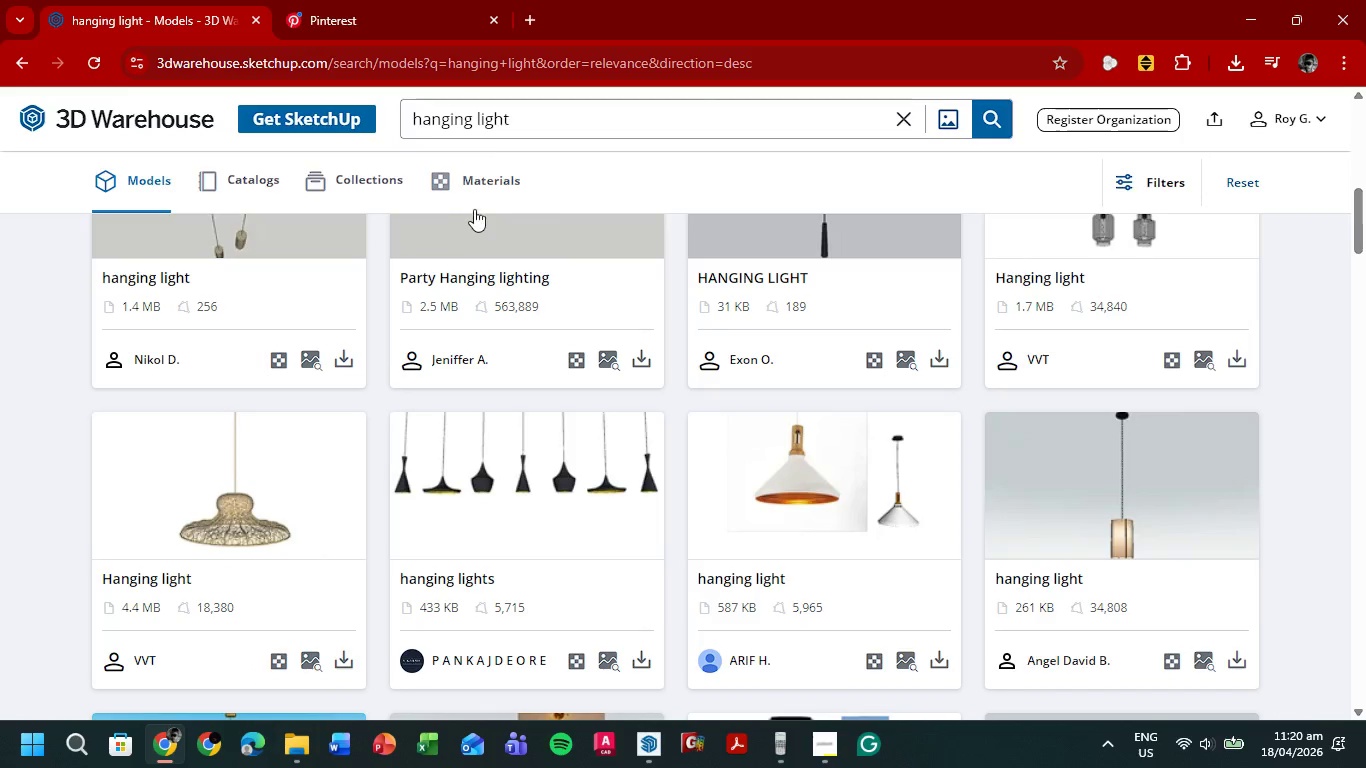 
left_click([424, 0])
 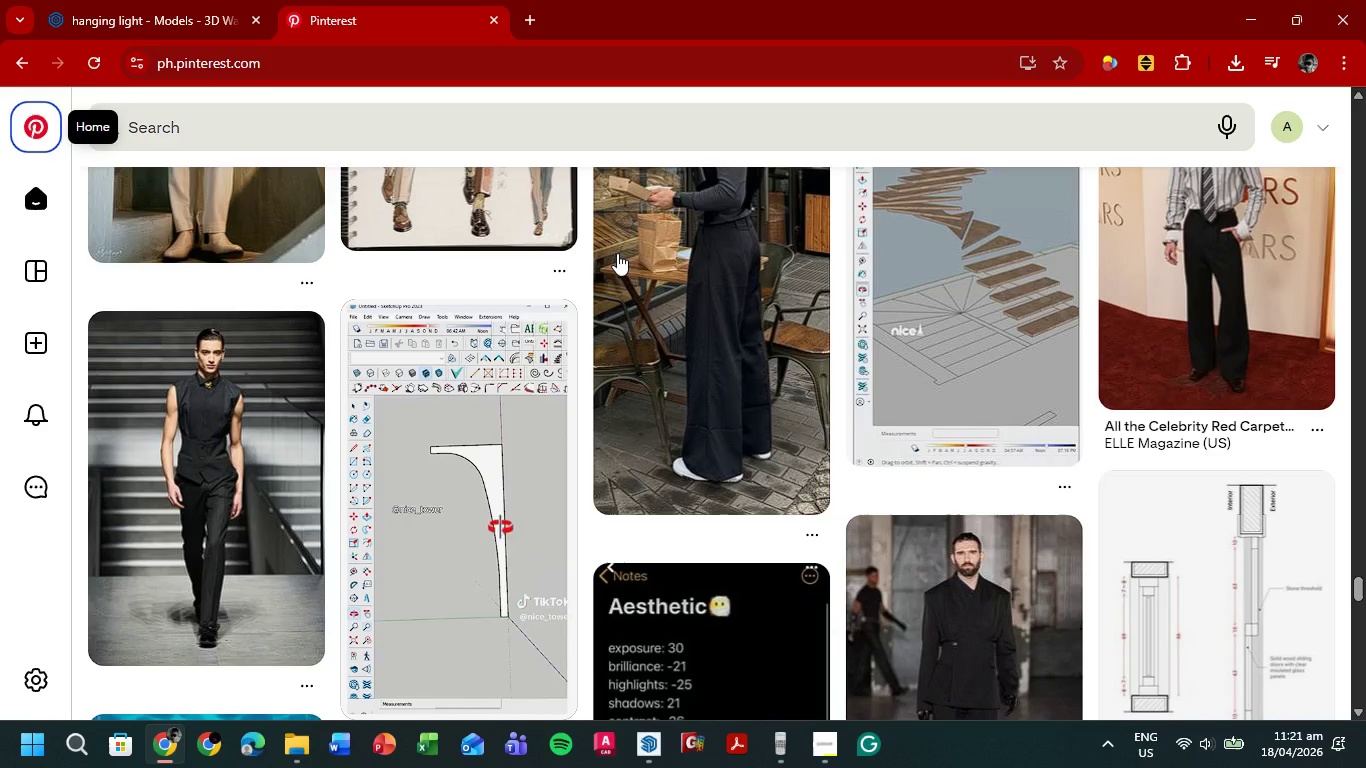 
scroll: coordinate [1215, 275], scroll_direction: up, amount: 10.0
 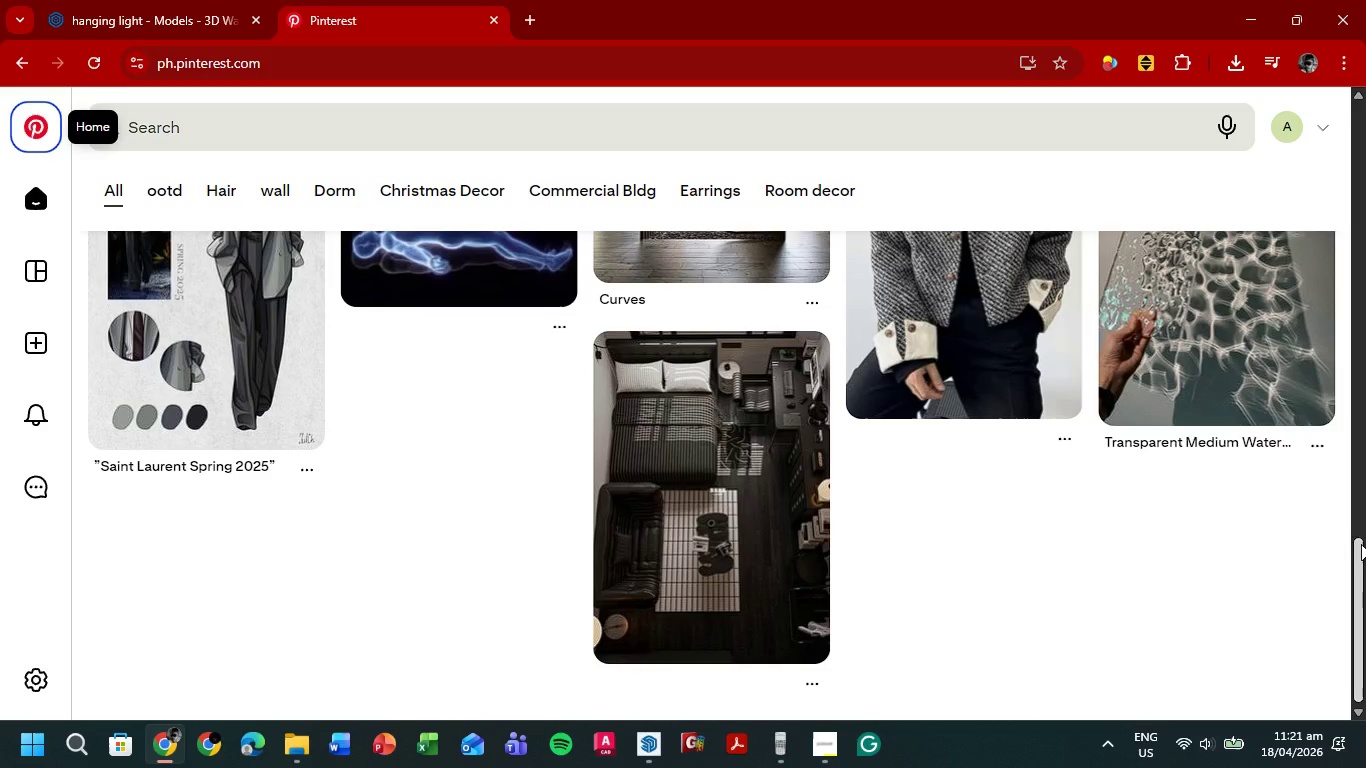 
left_click_drag(start_coordinate=[1361, 555], to_coordinate=[1365, 144])
 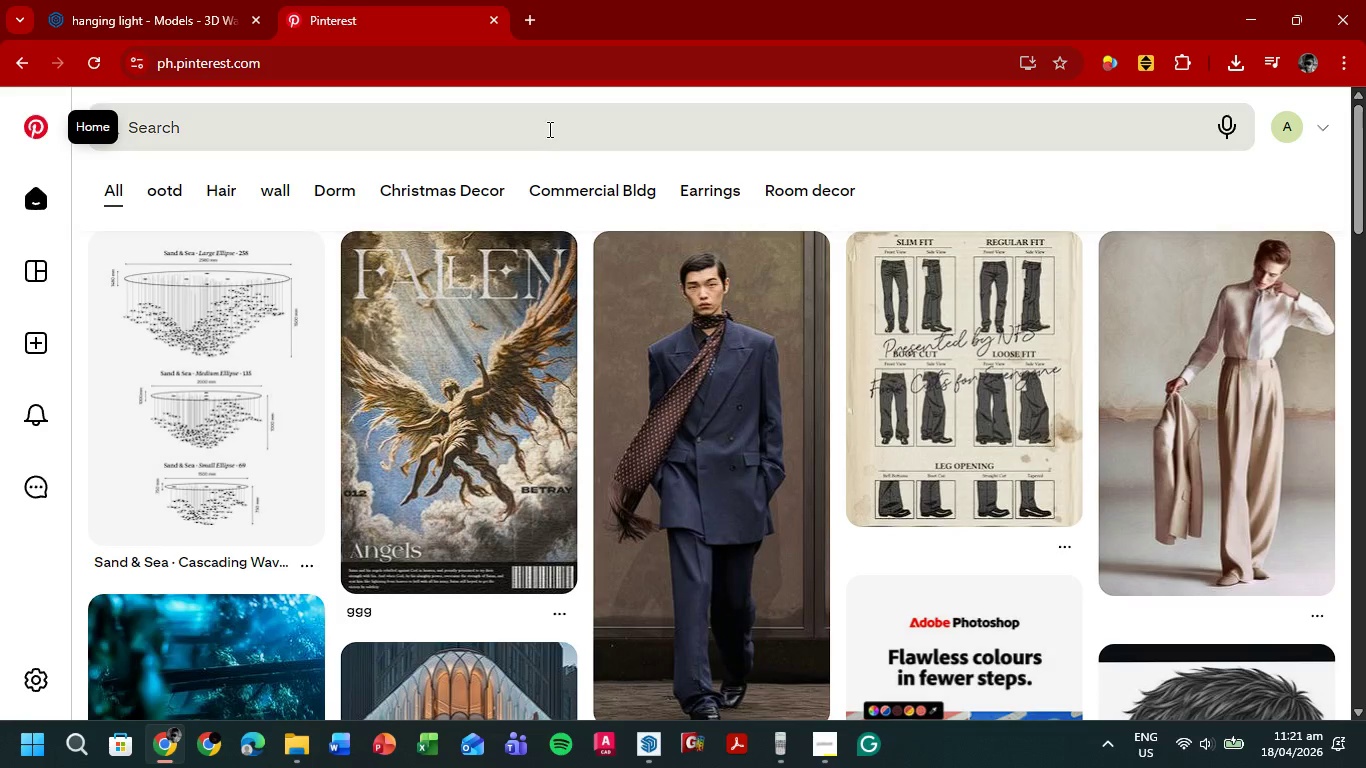 
left_click_drag(start_coordinate=[548, 128], to_coordinate=[13, 161])
 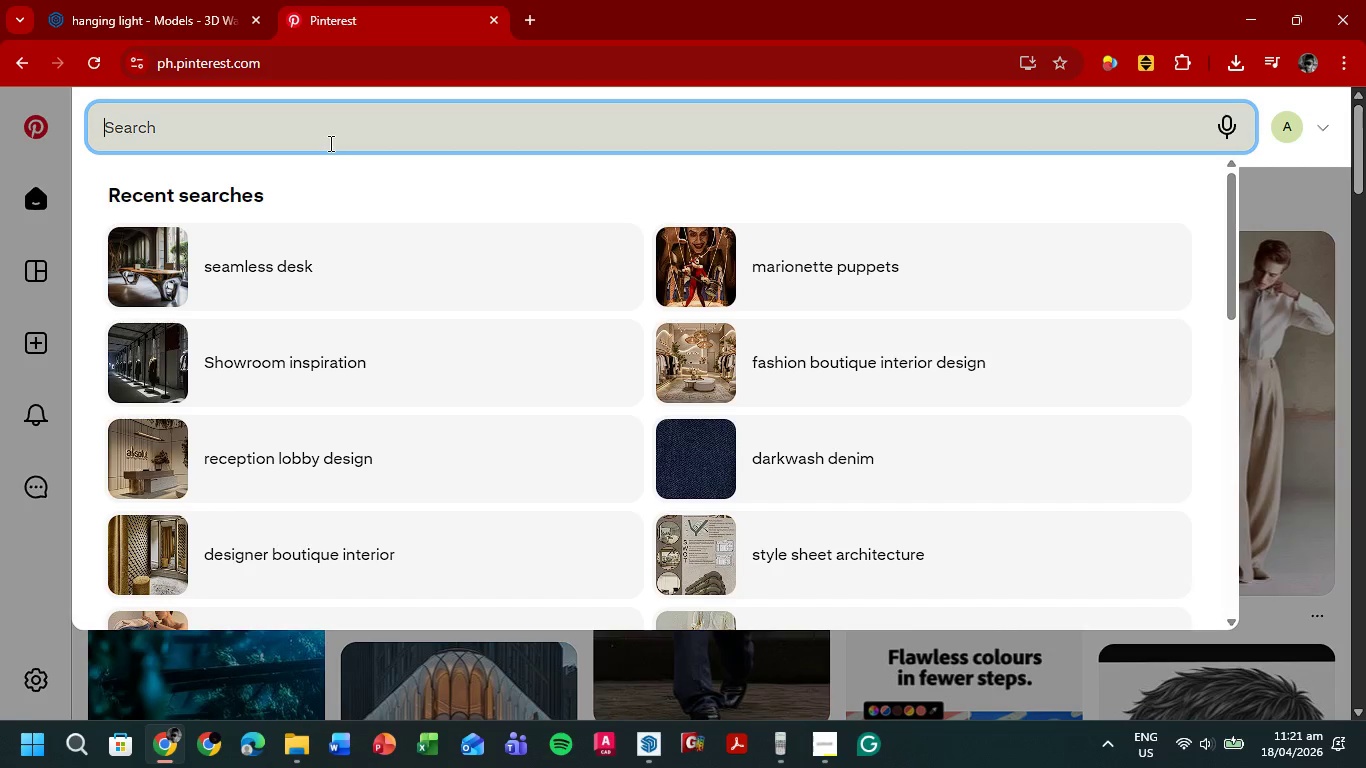 
type(sales desk)
 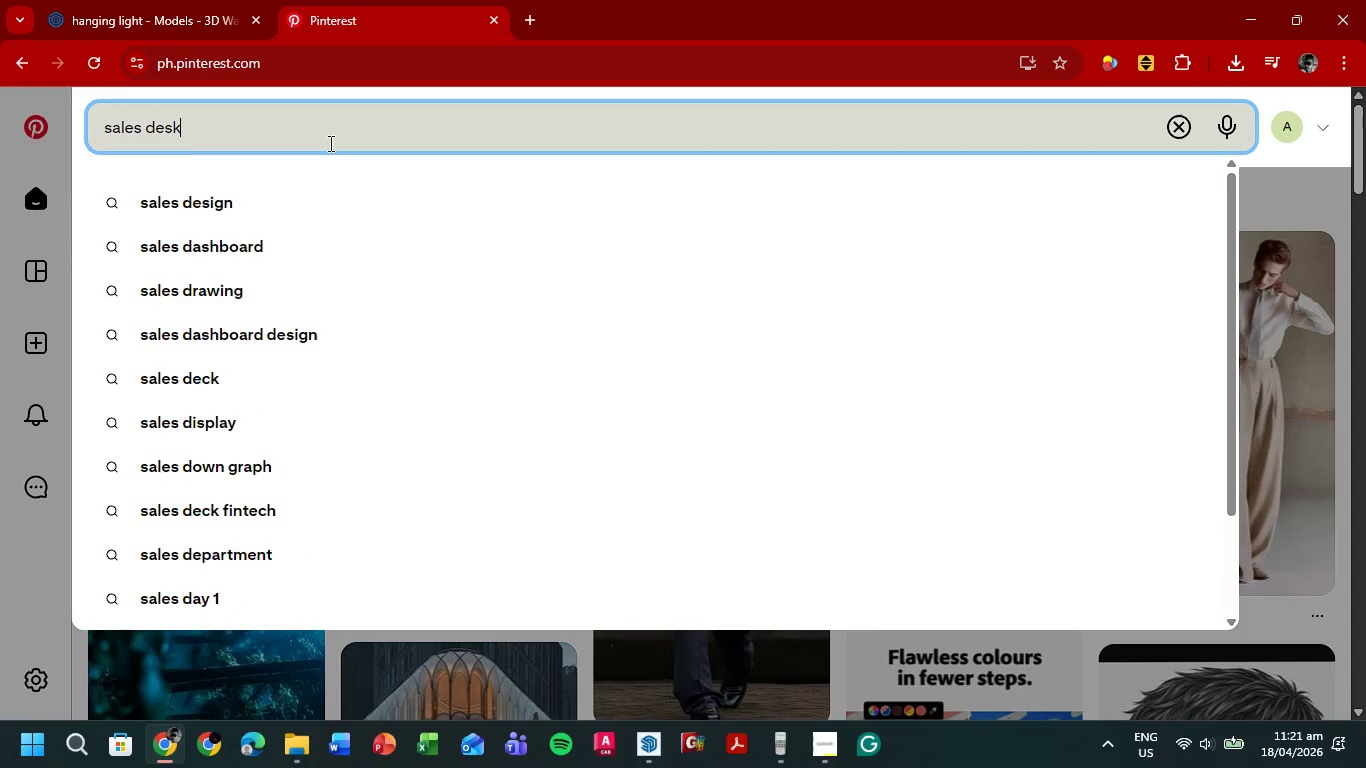 
key(Enter)
 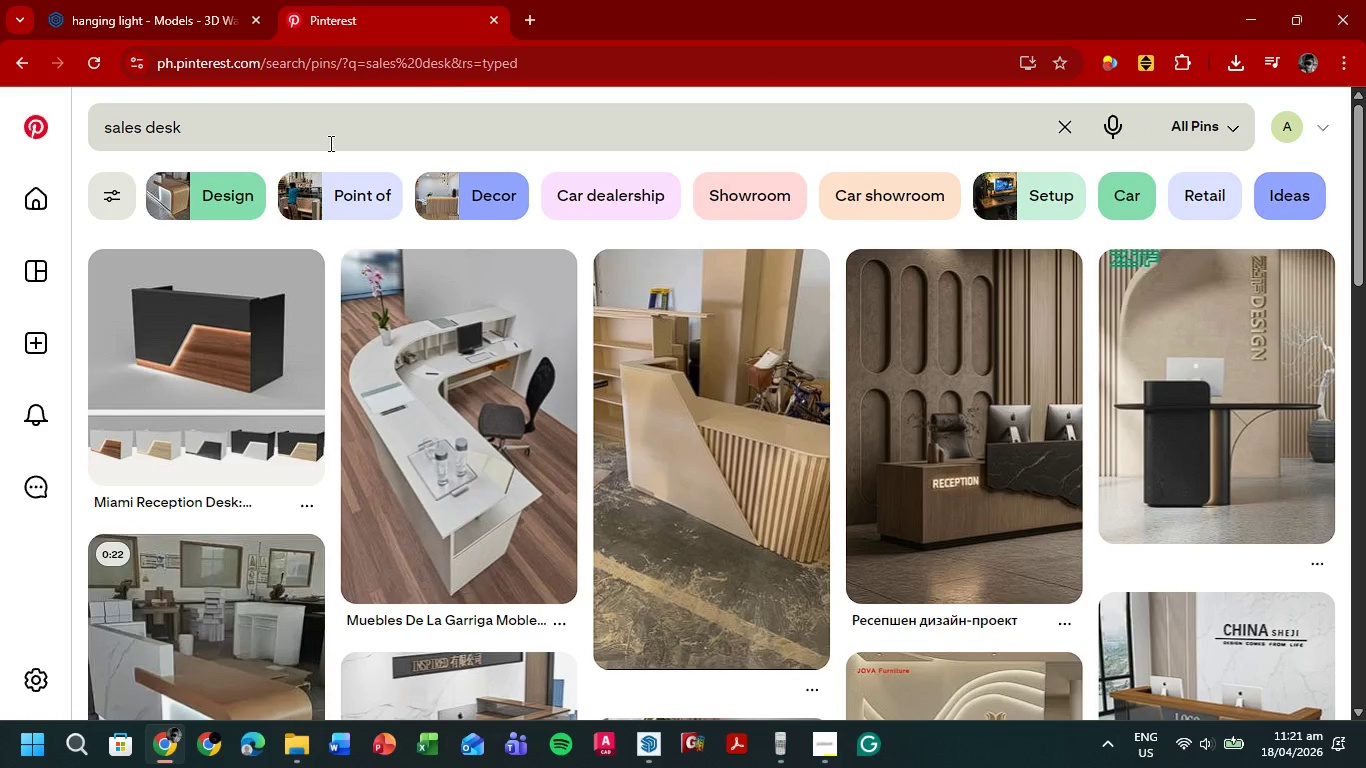 
wait(5.48)
 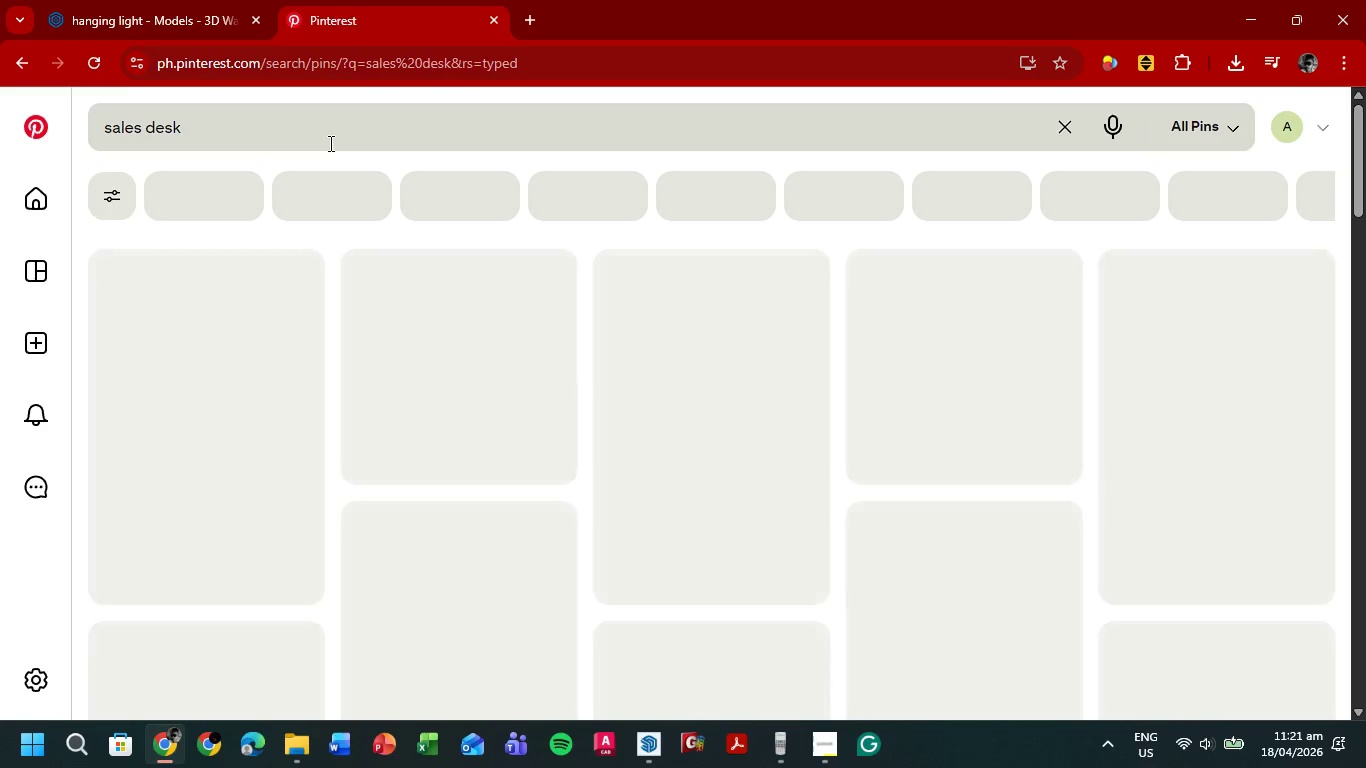 
scroll: coordinate [391, 371], scroll_direction: down, amount: 2.0
 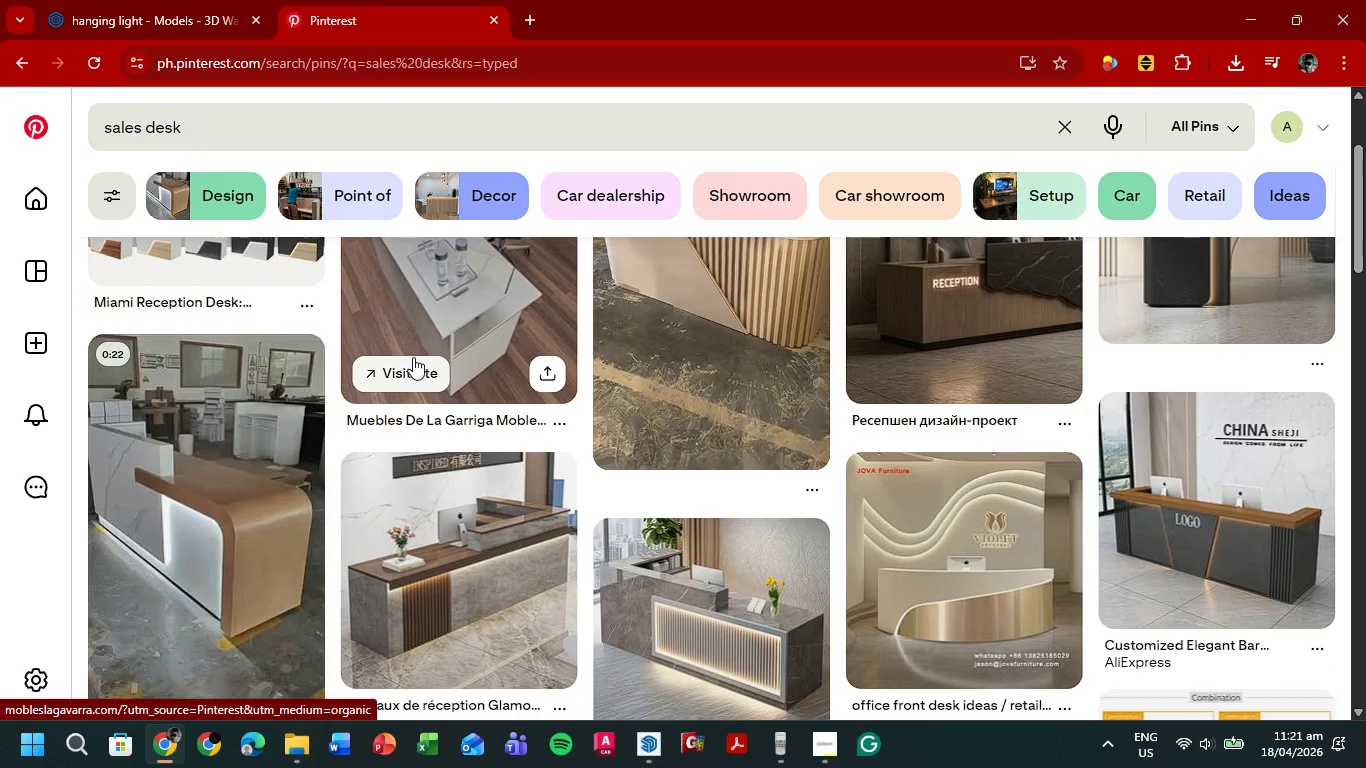 
mouse_move([821, 356])
 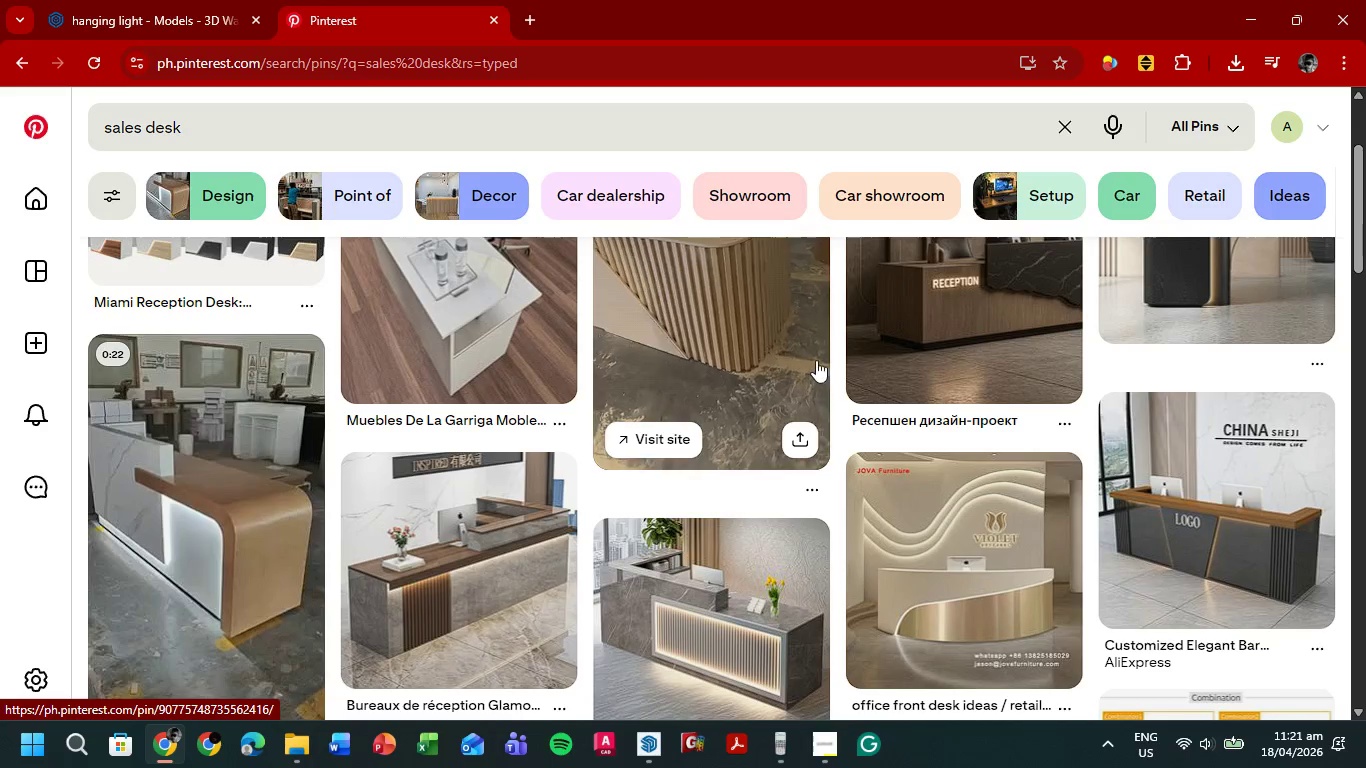 
scroll: coordinate [790, 364], scroll_direction: down, amount: 1.0
 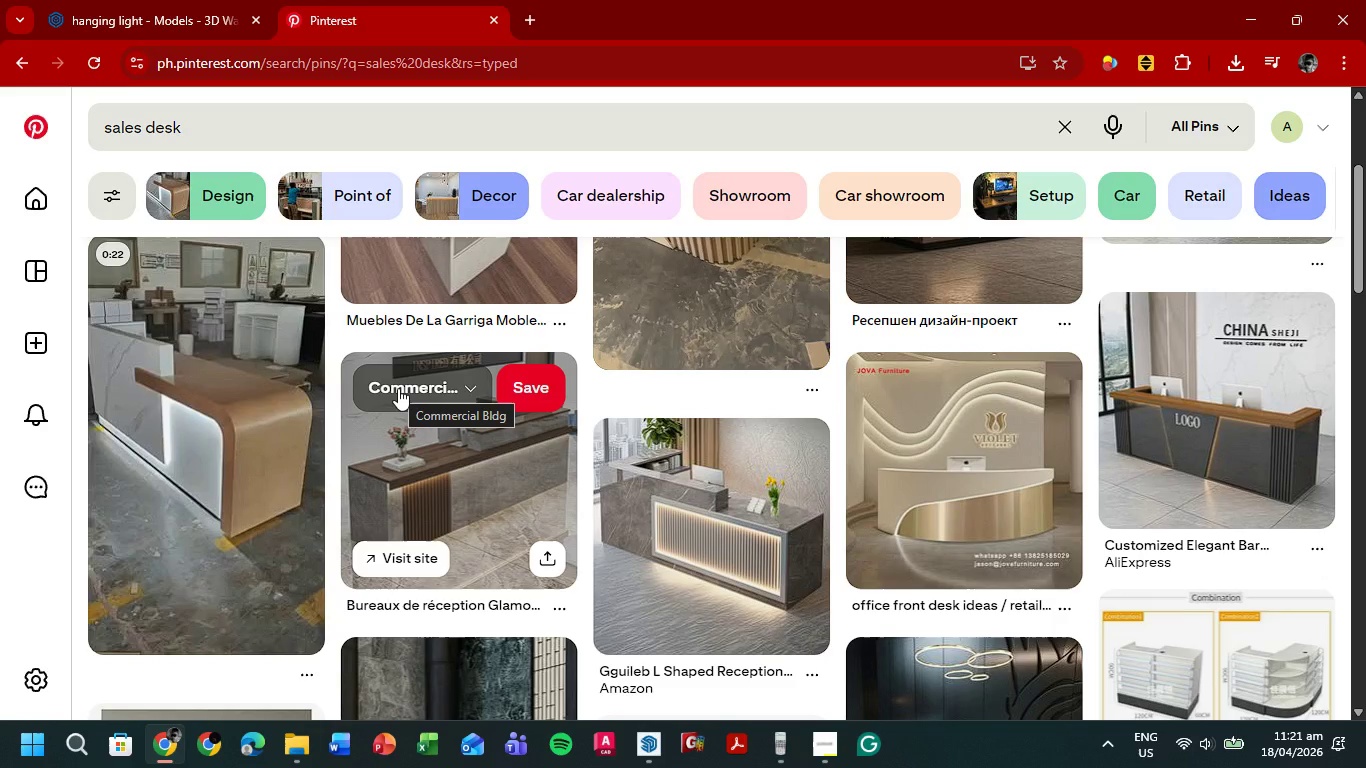 
wait(5.63)
 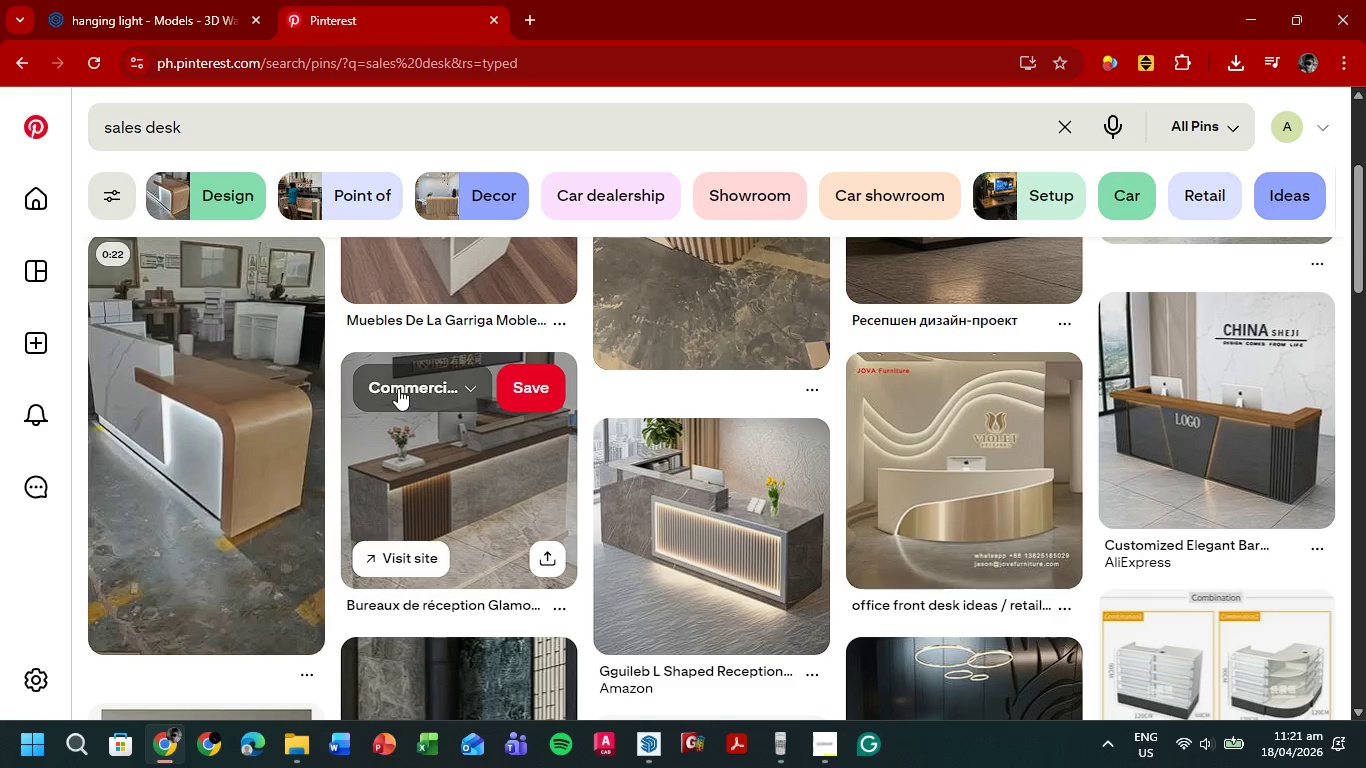 
scroll: coordinate [888, 335], scroll_direction: down, amount: 4.0
 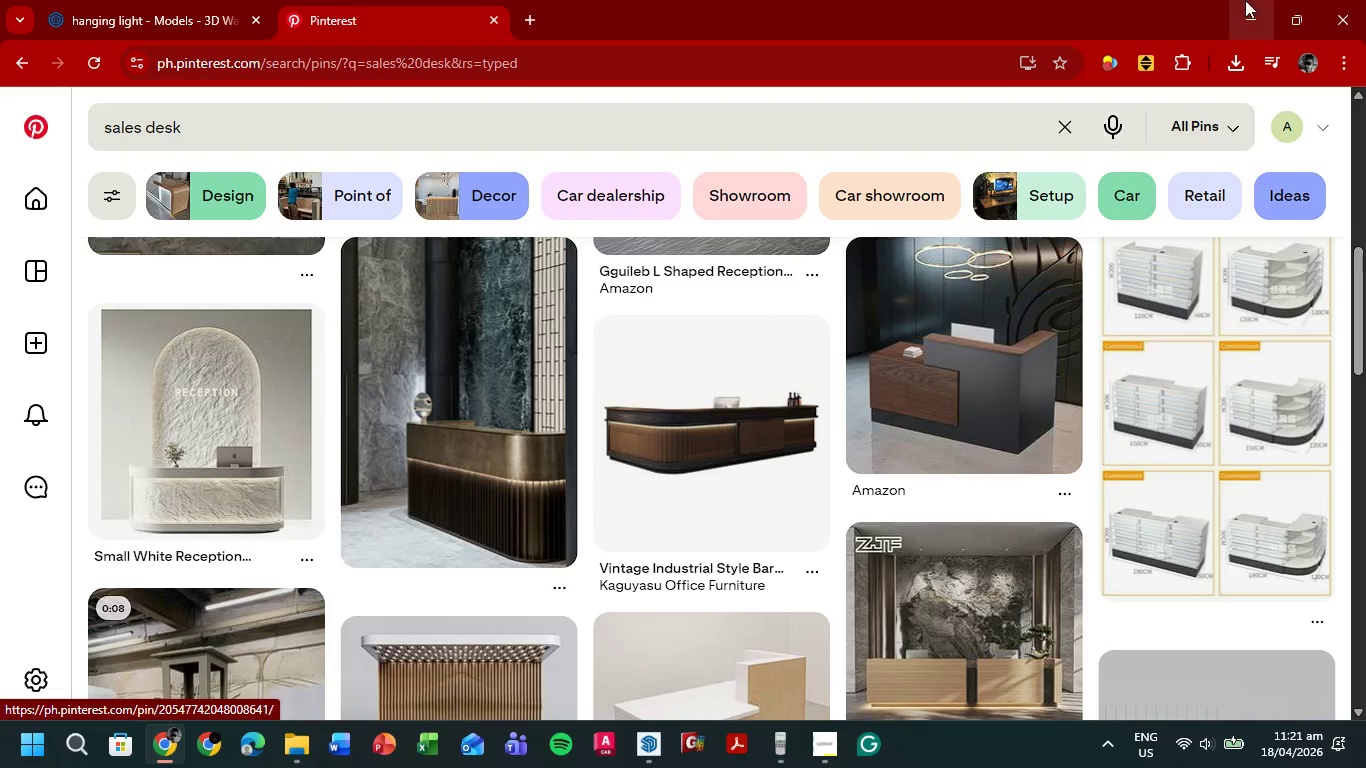 
left_click([1252, 5])
 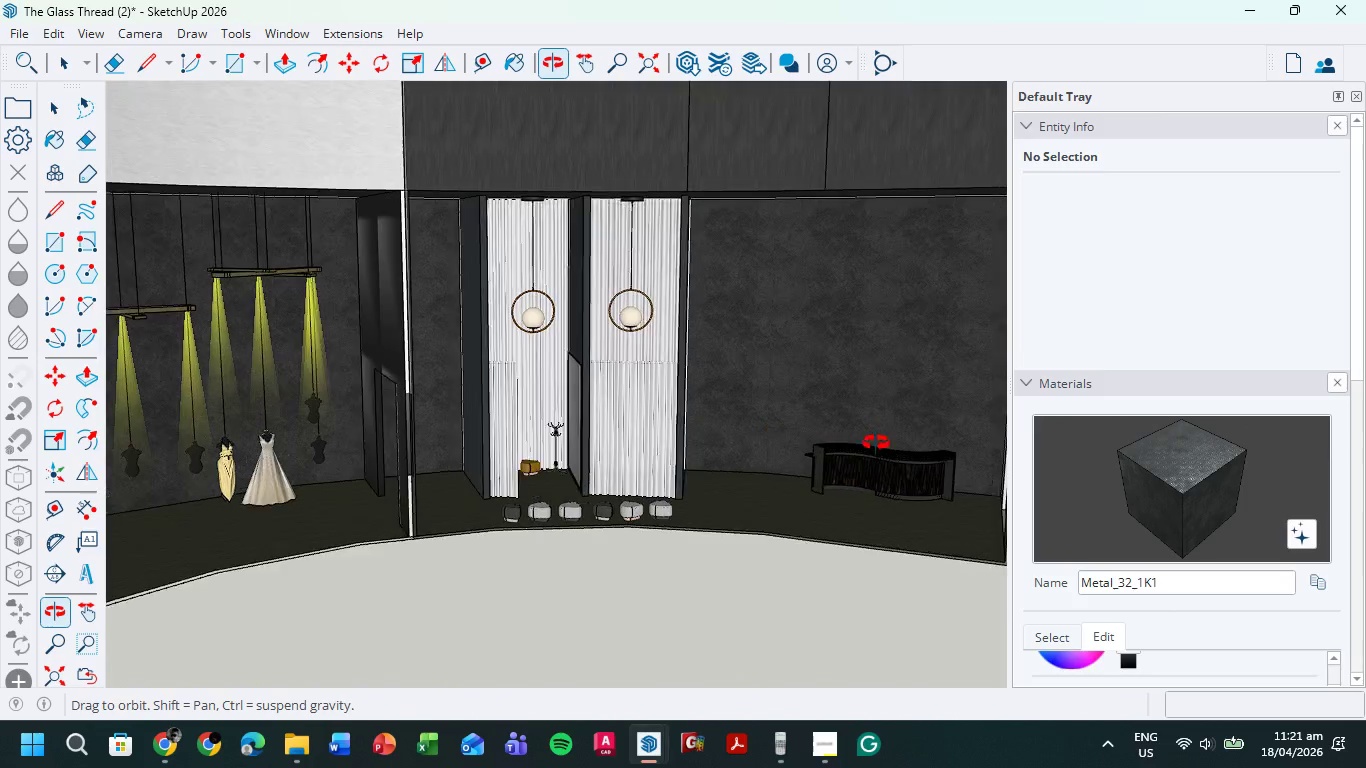 
left_click([861, 478])
 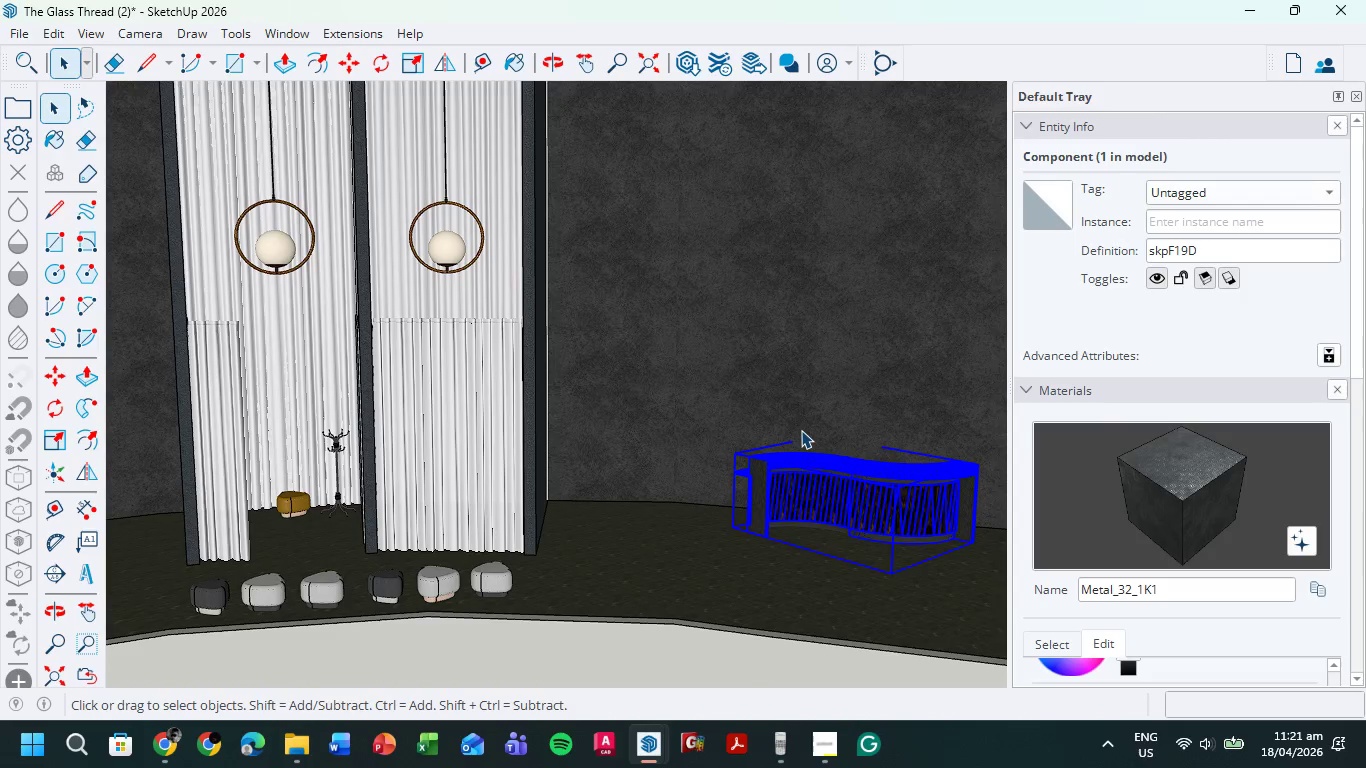 
scroll: coordinate [881, 416], scroll_direction: up, amount: 6.0
 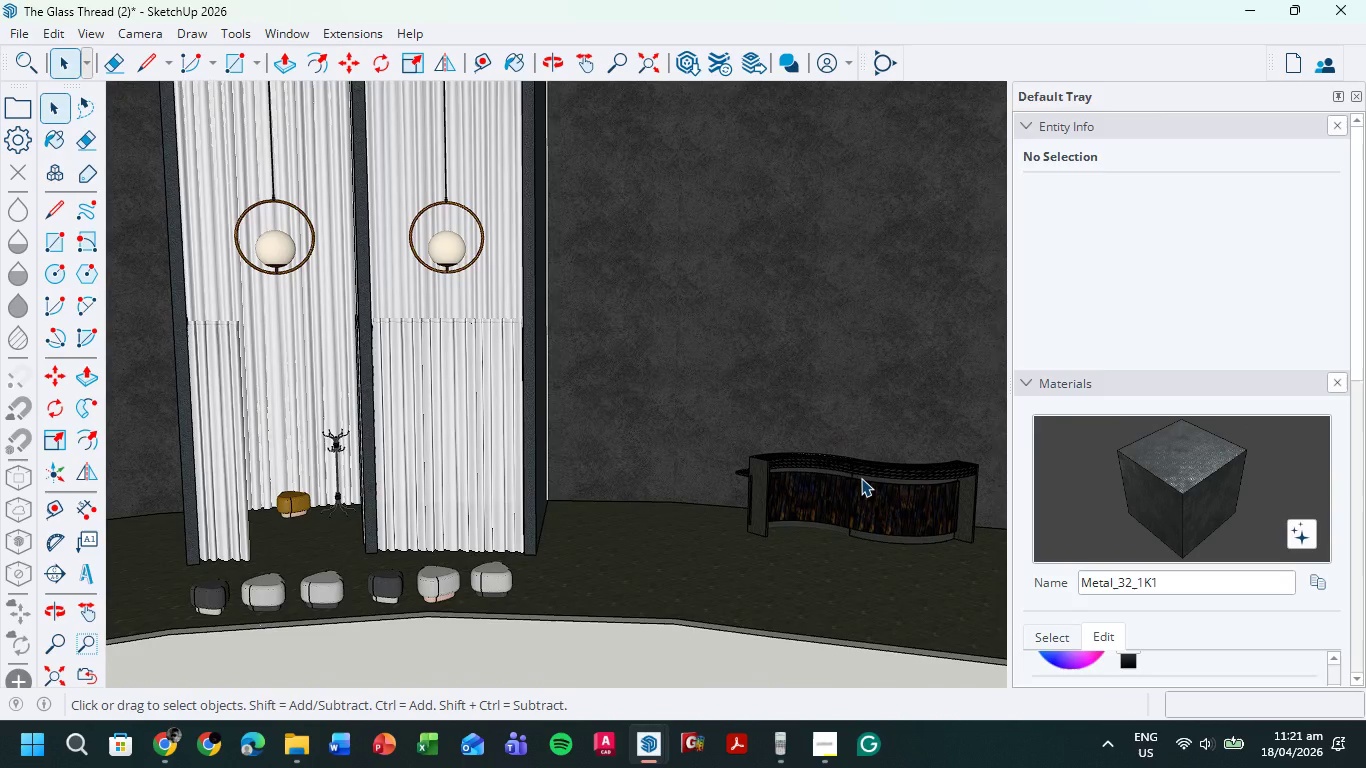 
scroll: coordinate [835, 472], scroll_direction: down, amount: 4.0
 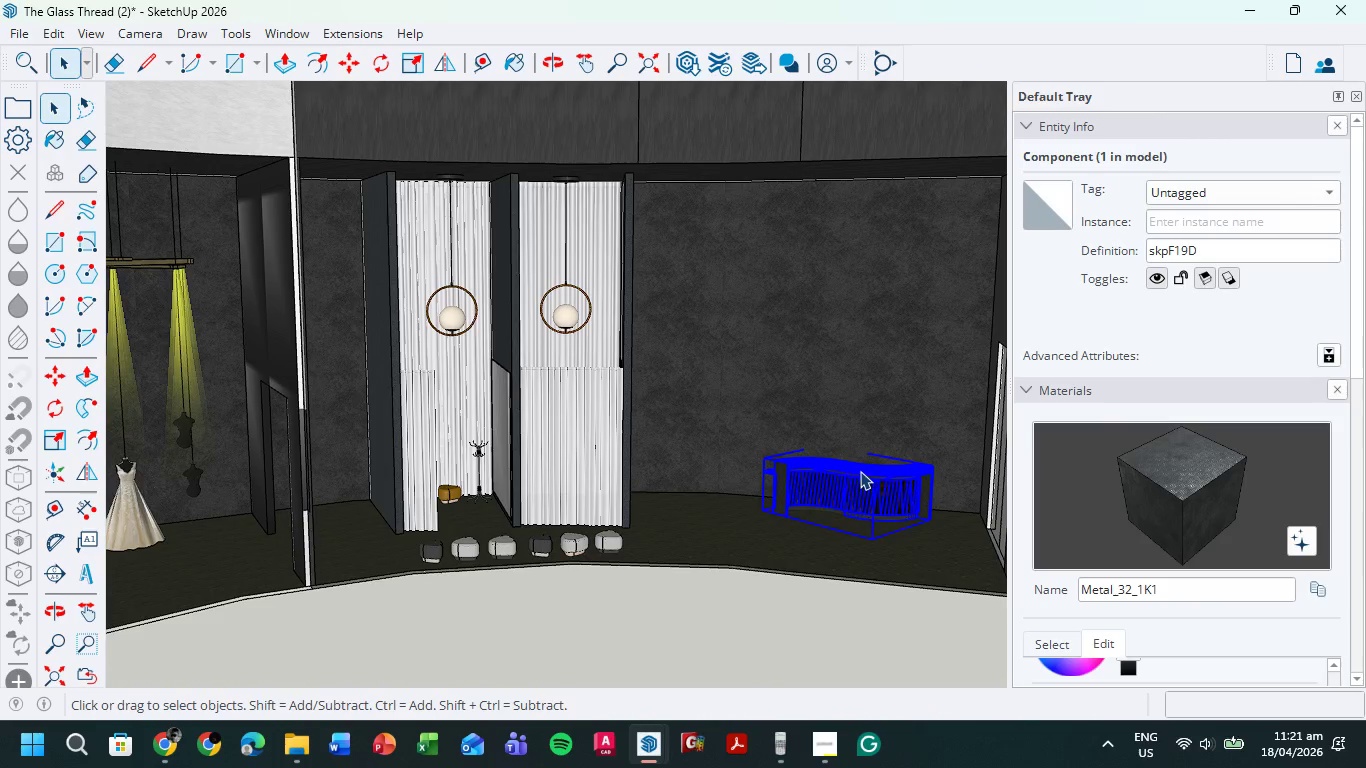 
scroll: coordinate [703, 405], scroll_direction: up, amount: 5.0
 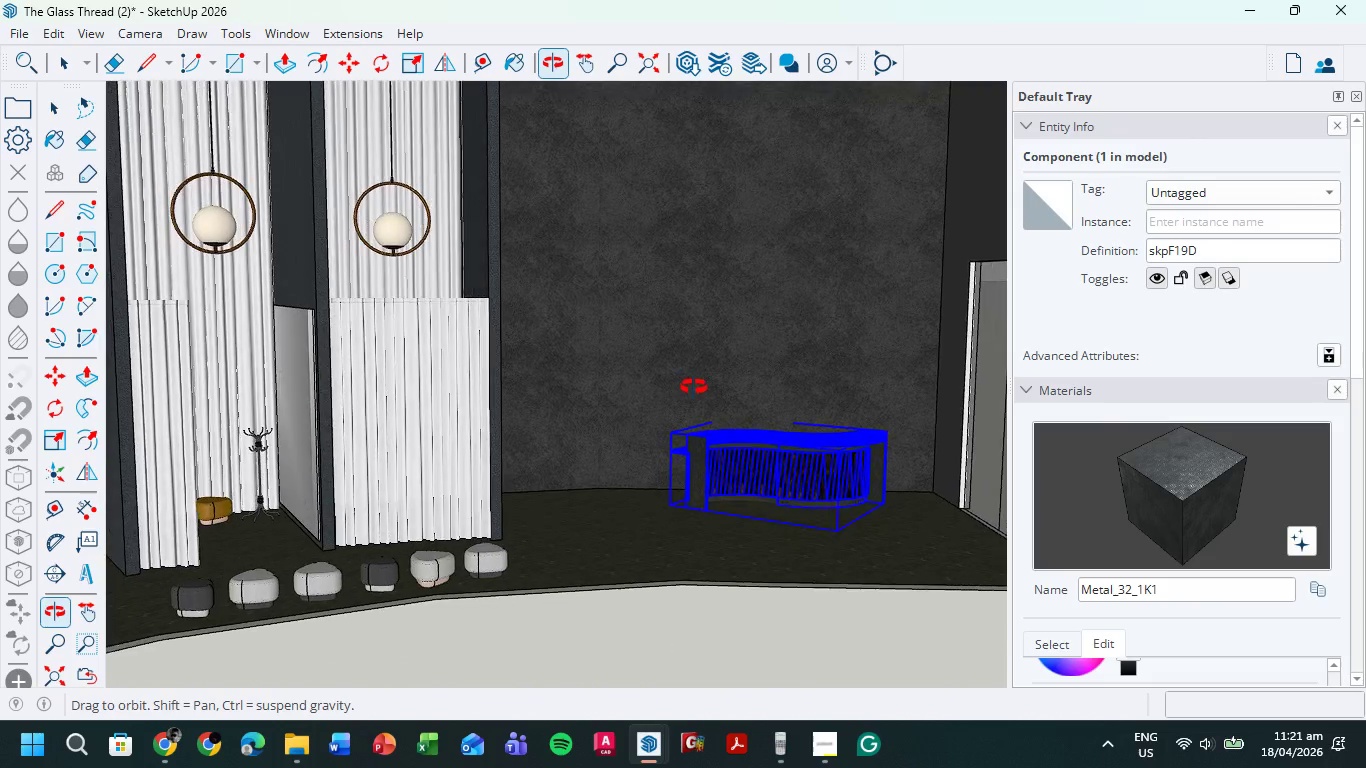 
scroll: coordinate [679, 385], scroll_direction: down, amount: 19.0
 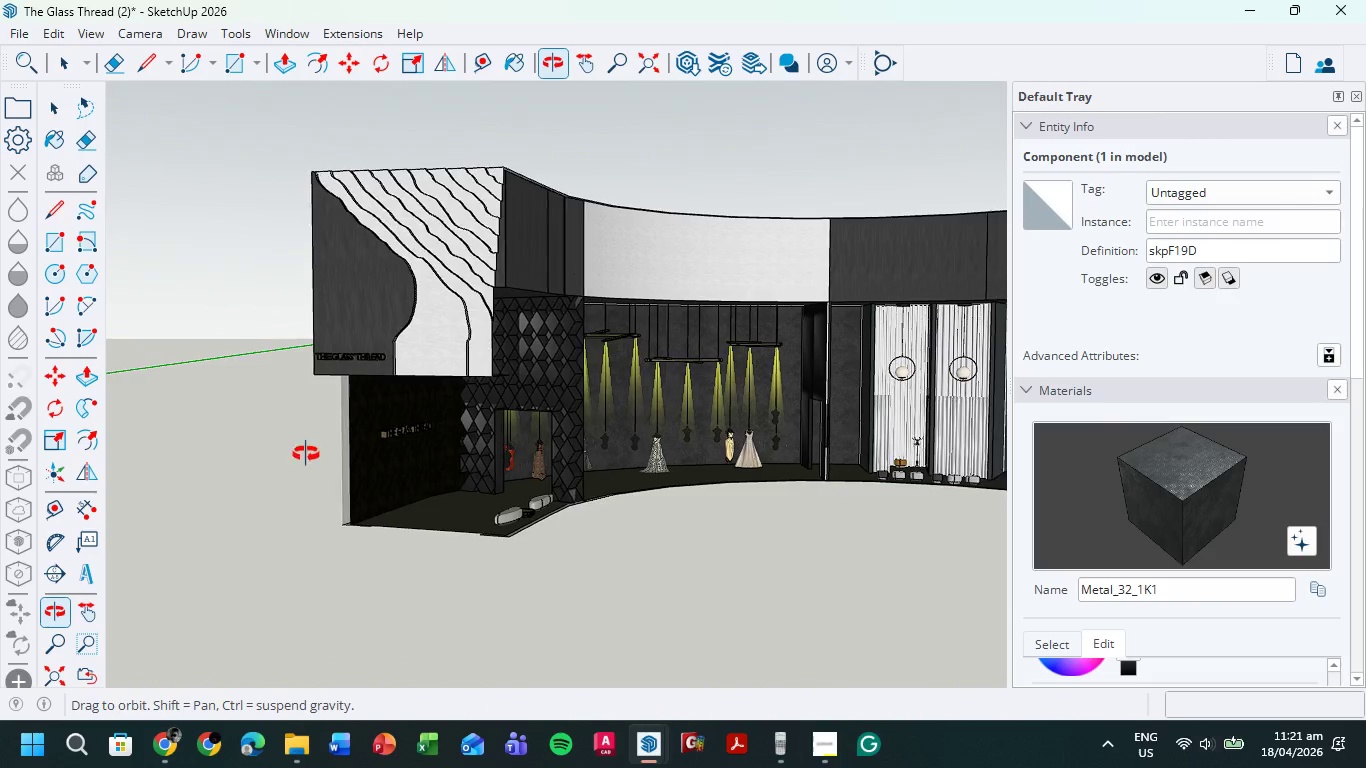 
scroll: coordinate [459, 521], scroll_direction: up, amount: 12.0
 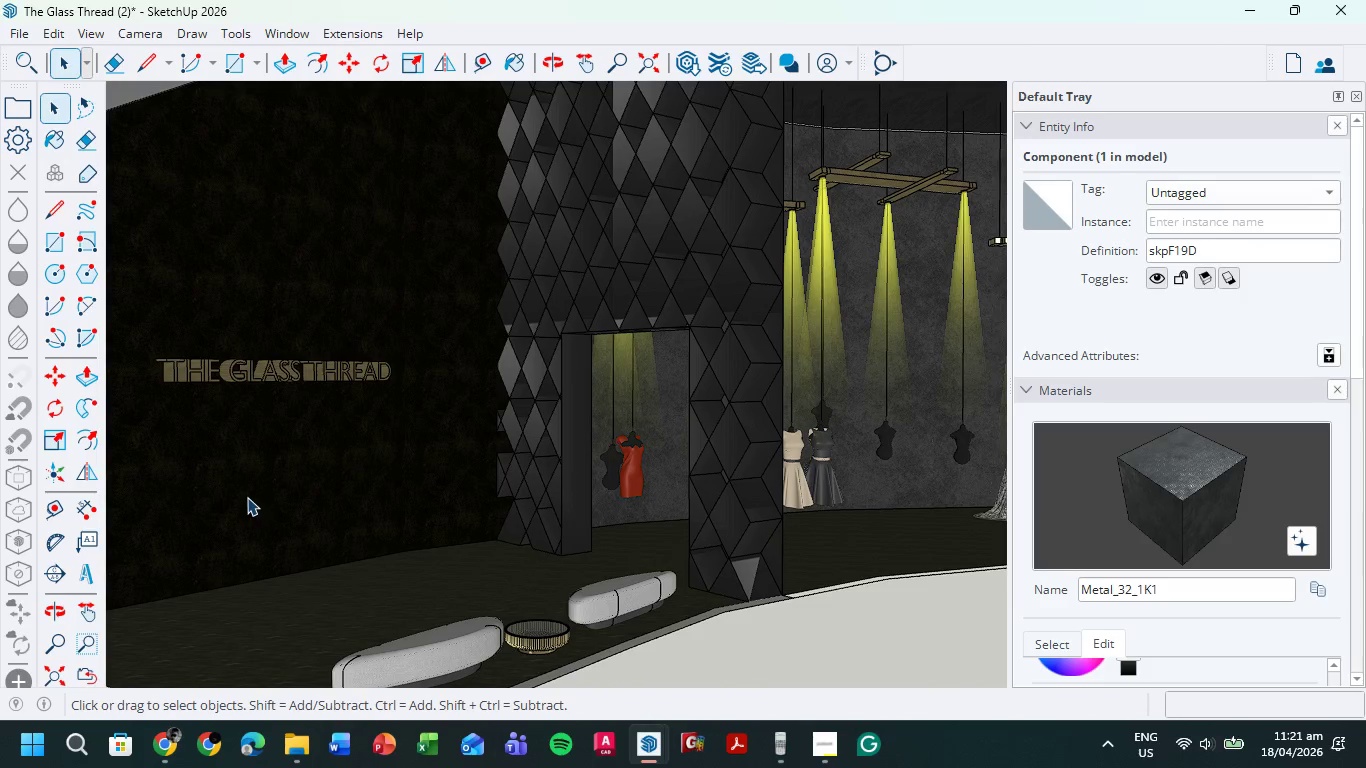 
hold_key(key=ShiftLeft, duration=0.5)
 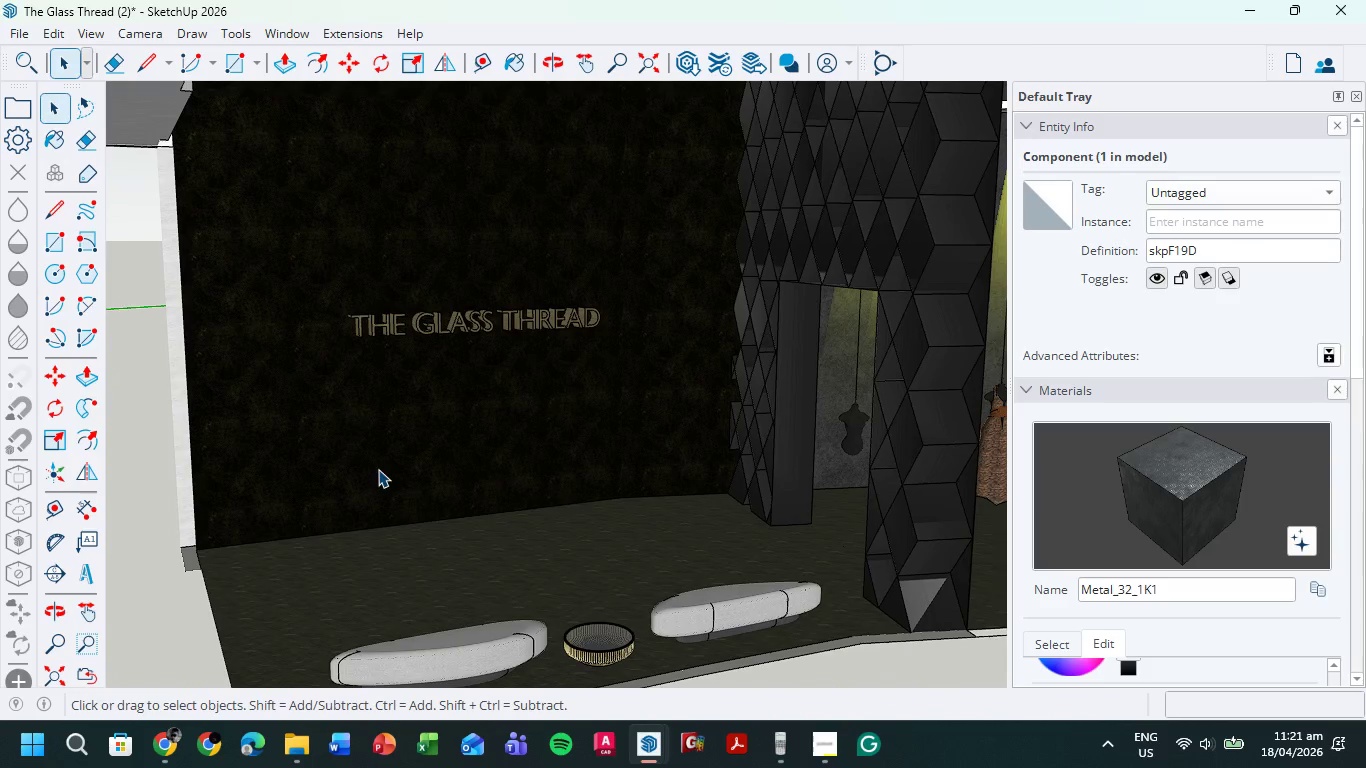 
scroll: coordinate [529, 338], scroll_direction: down, amount: 2.0
 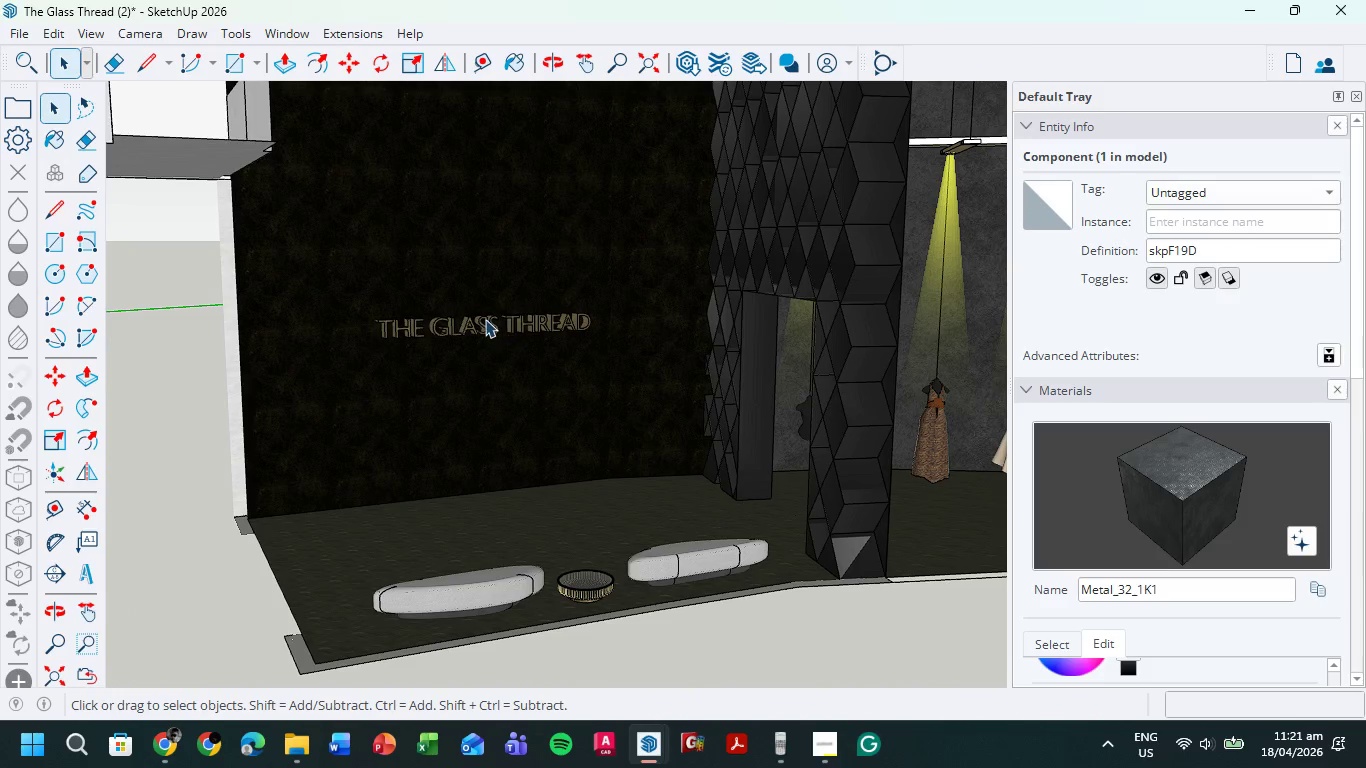 
left_click([485, 319])
 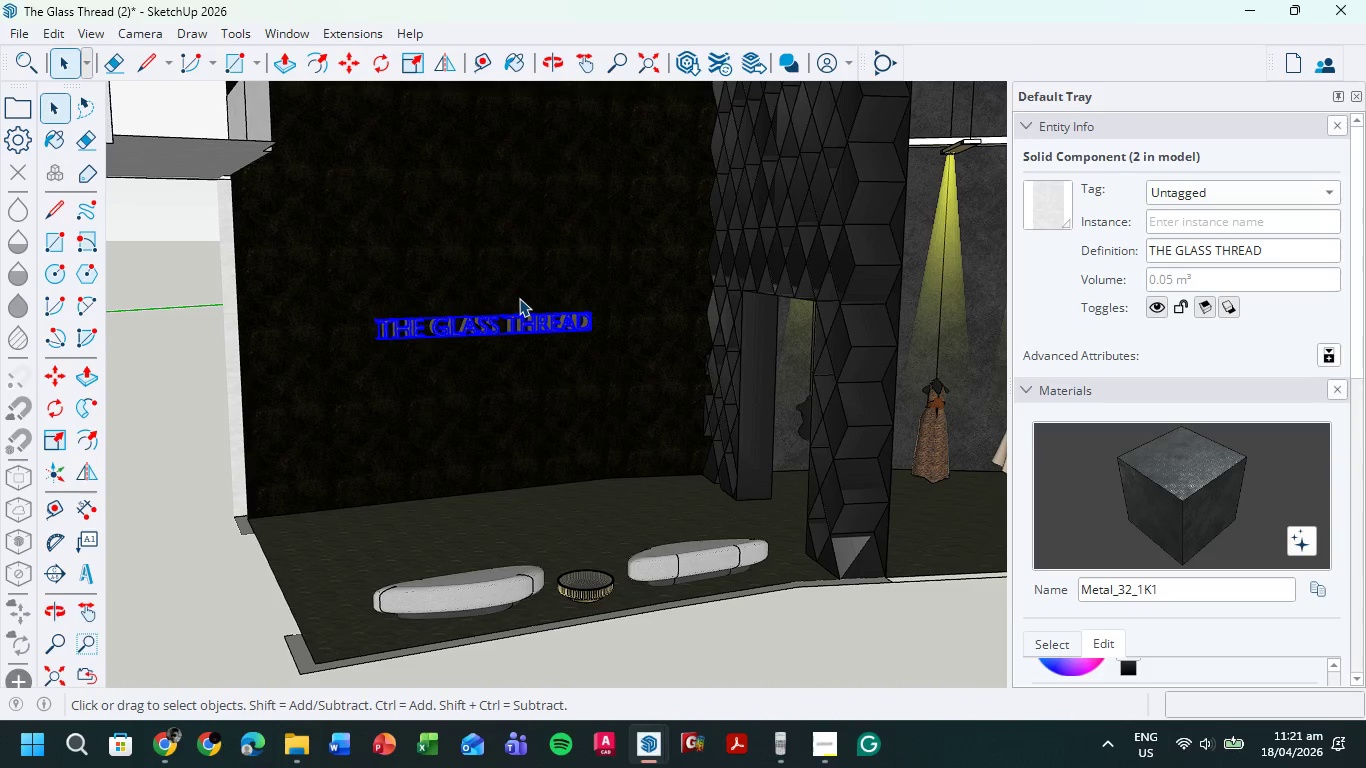 
key(M)
 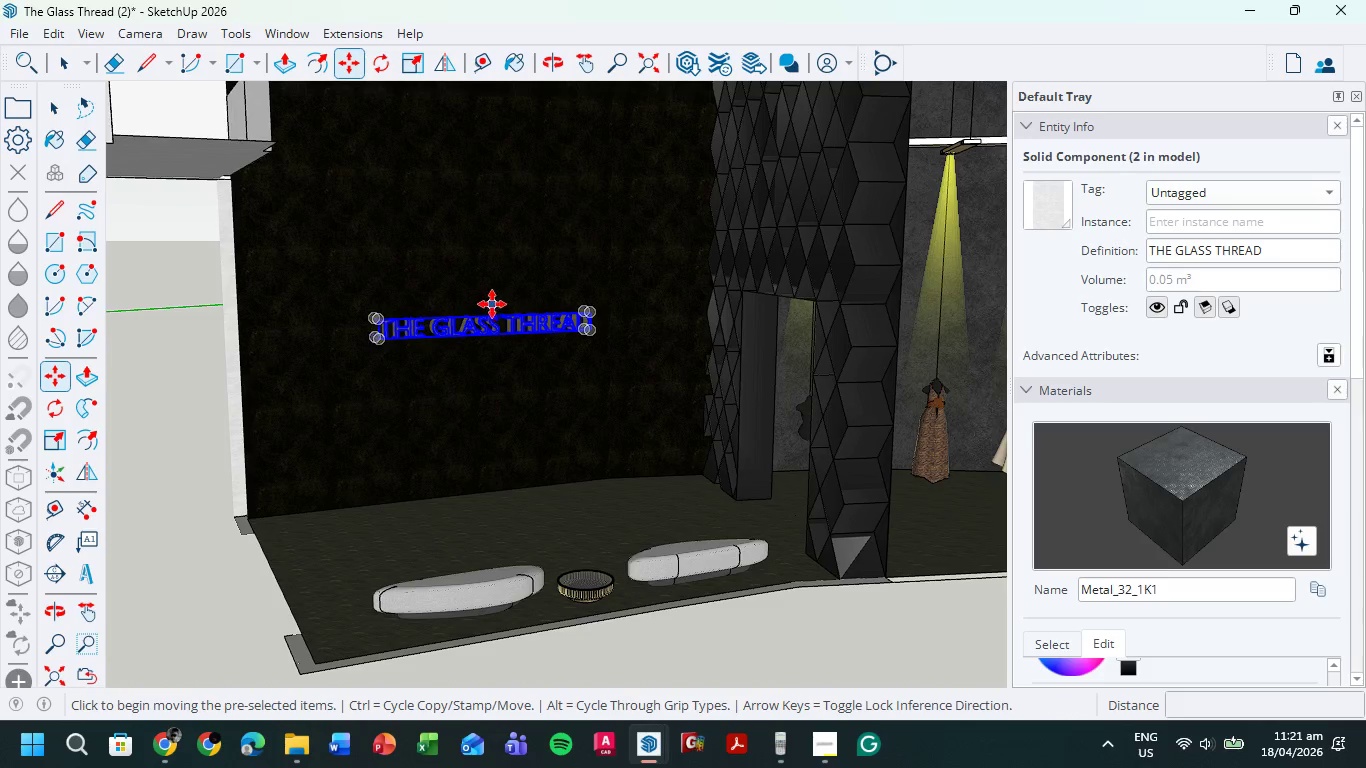 
scroll: coordinate [487, 296], scroll_direction: up, amount: 10.0
 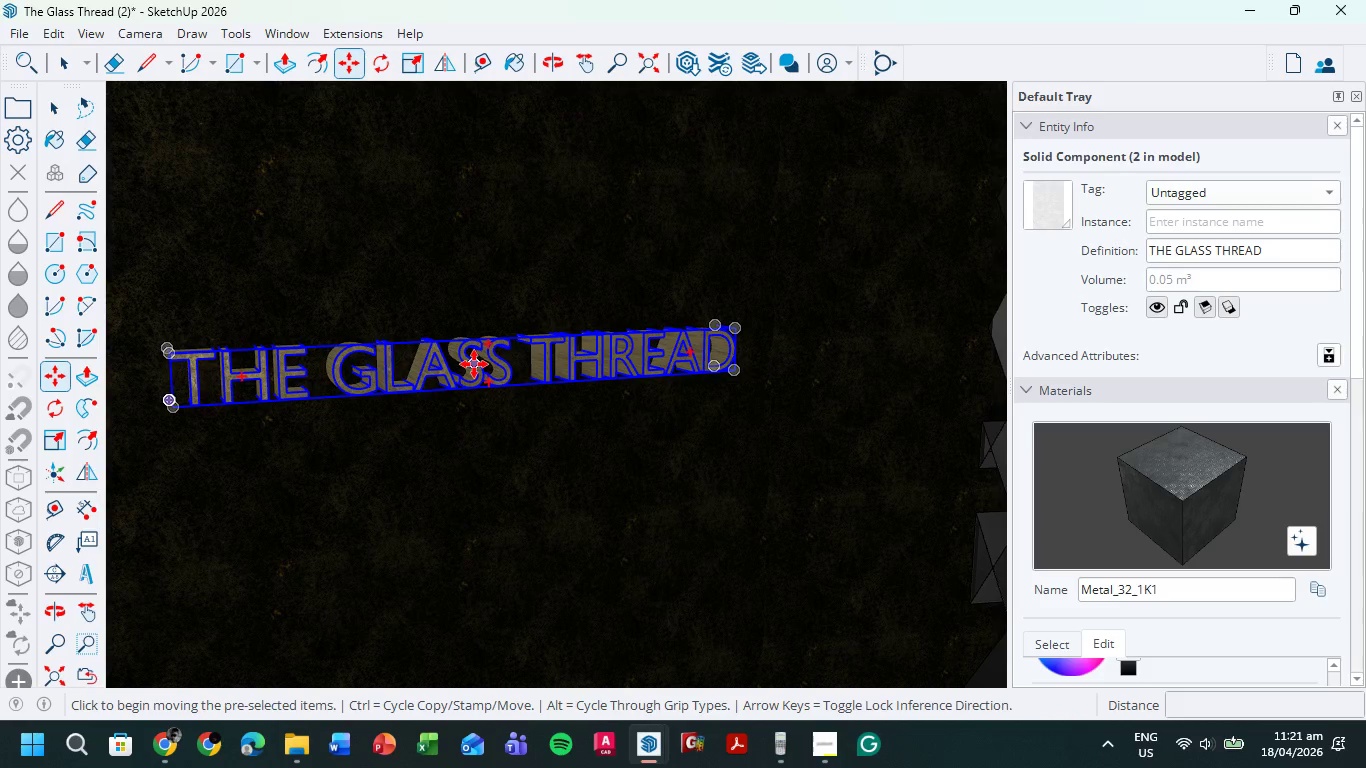 
left_click([474, 364])
 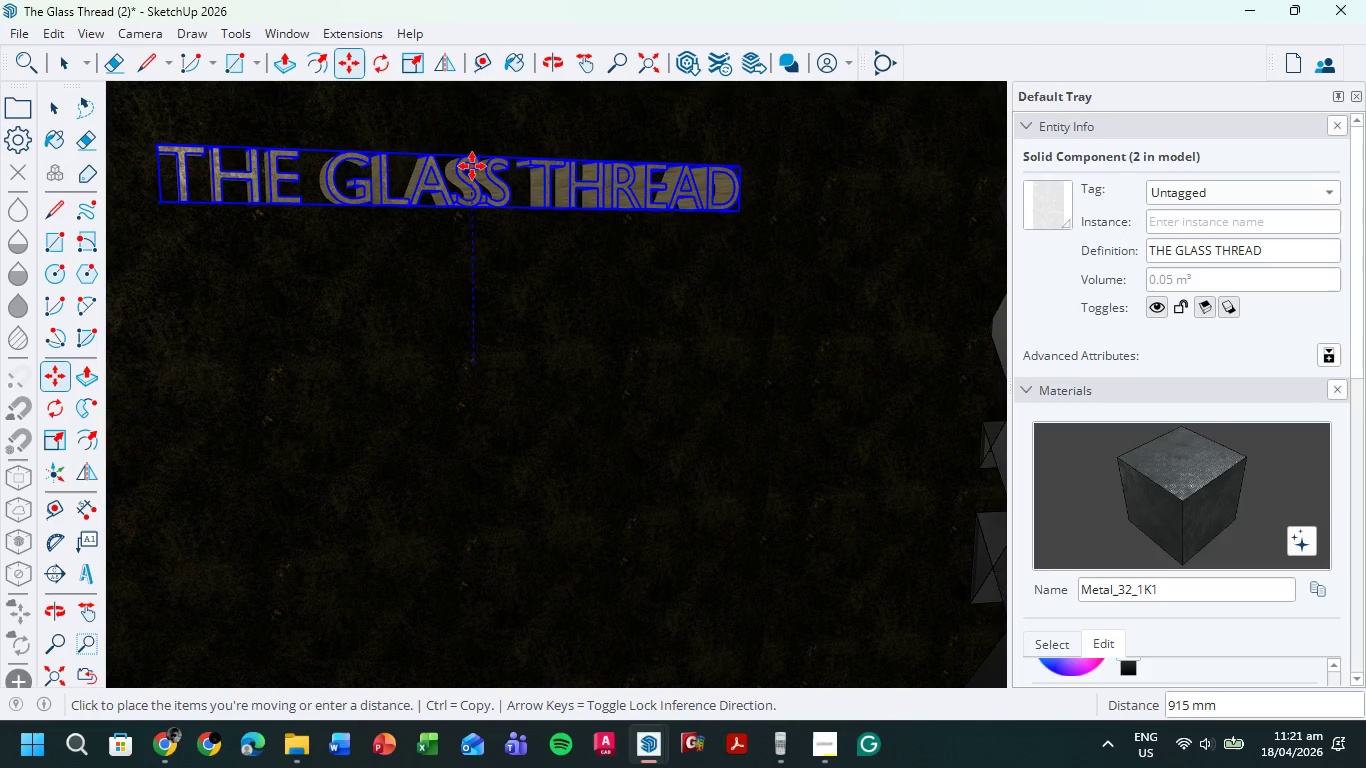 
hold_key(key=ShiftLeft, duration=0.45)
 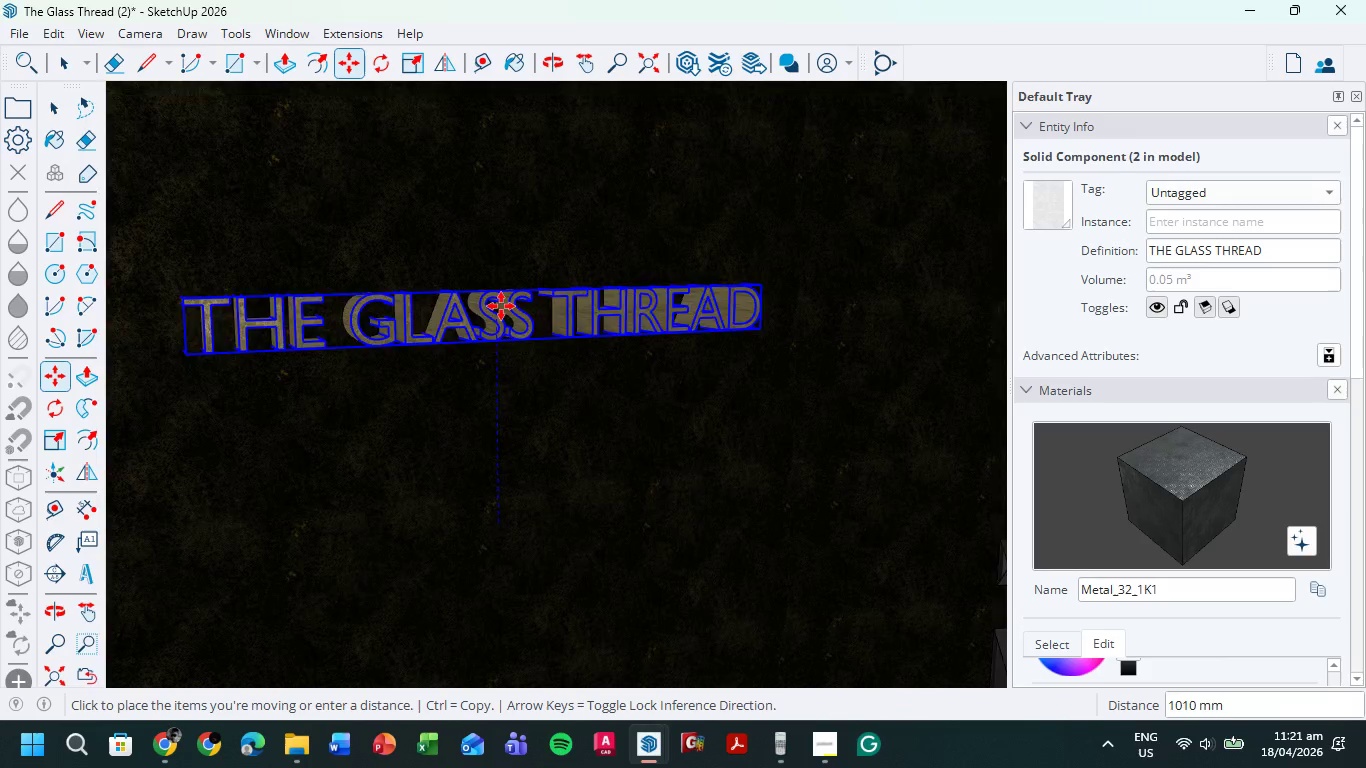 
scroll: coordinate [501, 306], scroll_direction: down, amount: 7.0
 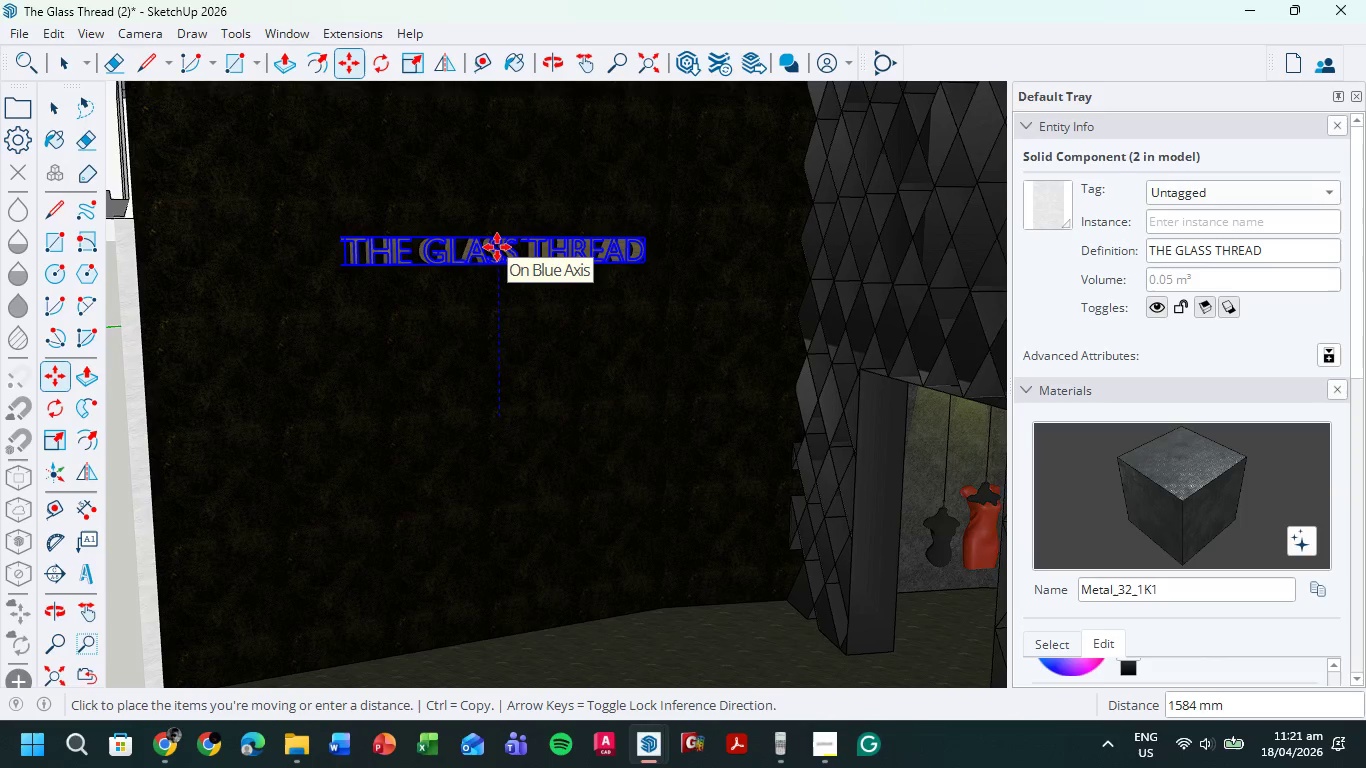 
left_click([497, 247])
 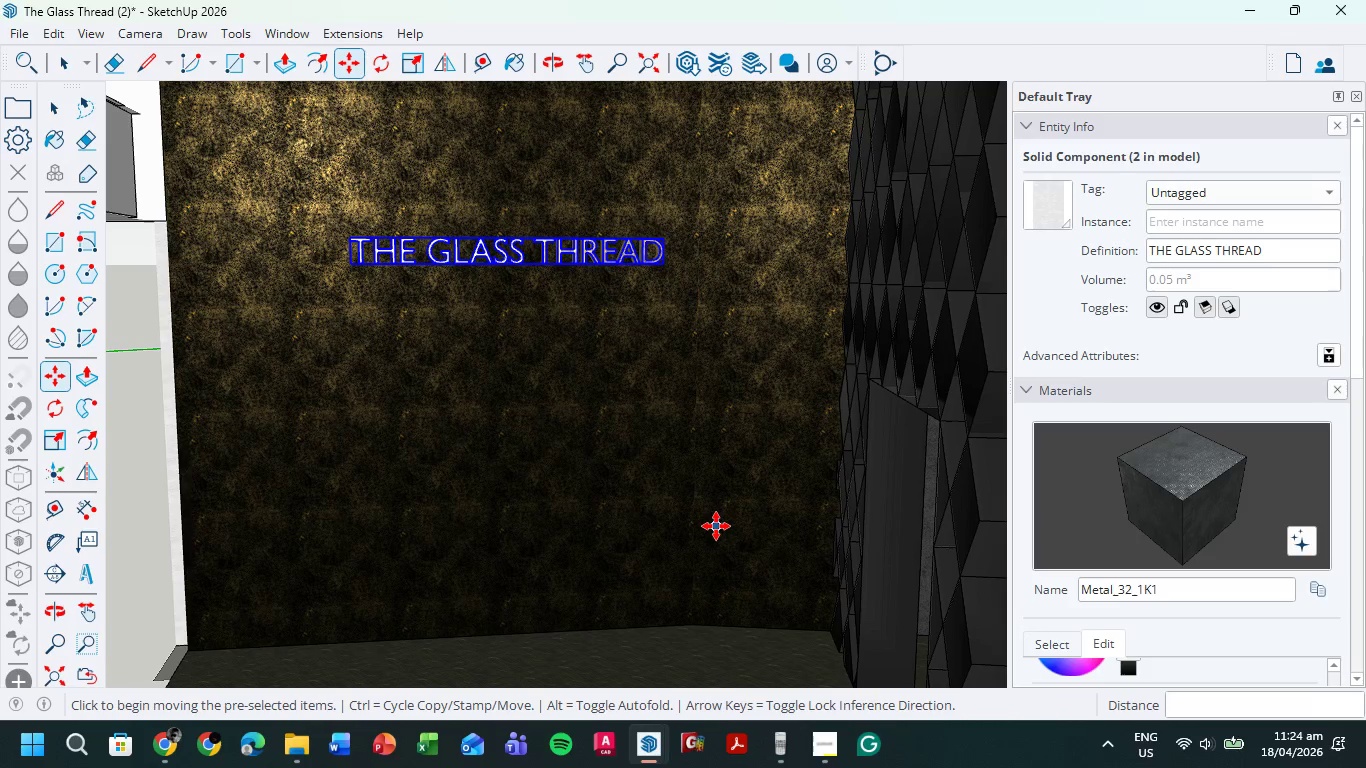 
wait(134.23)
 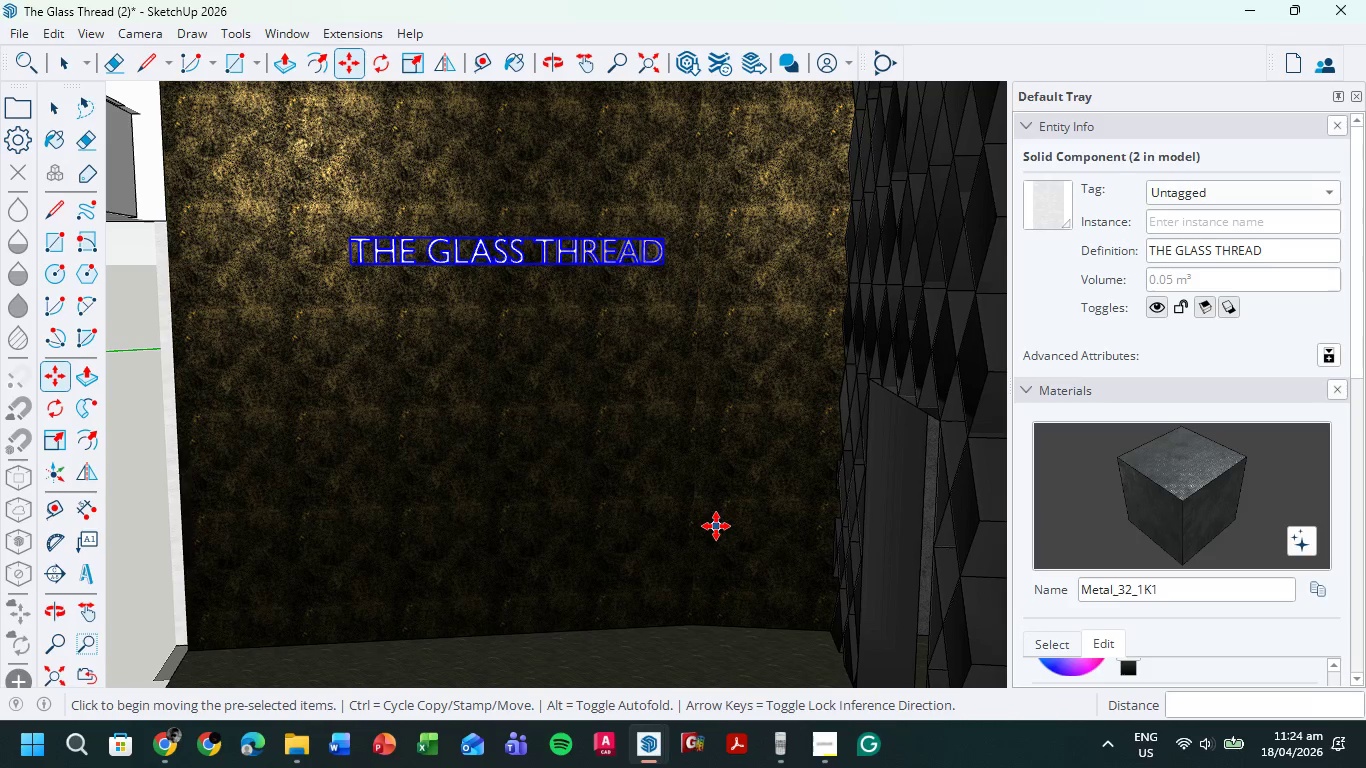 
scroll: coordinate [807, 400], scroll_direction: down, amount: 4.0
 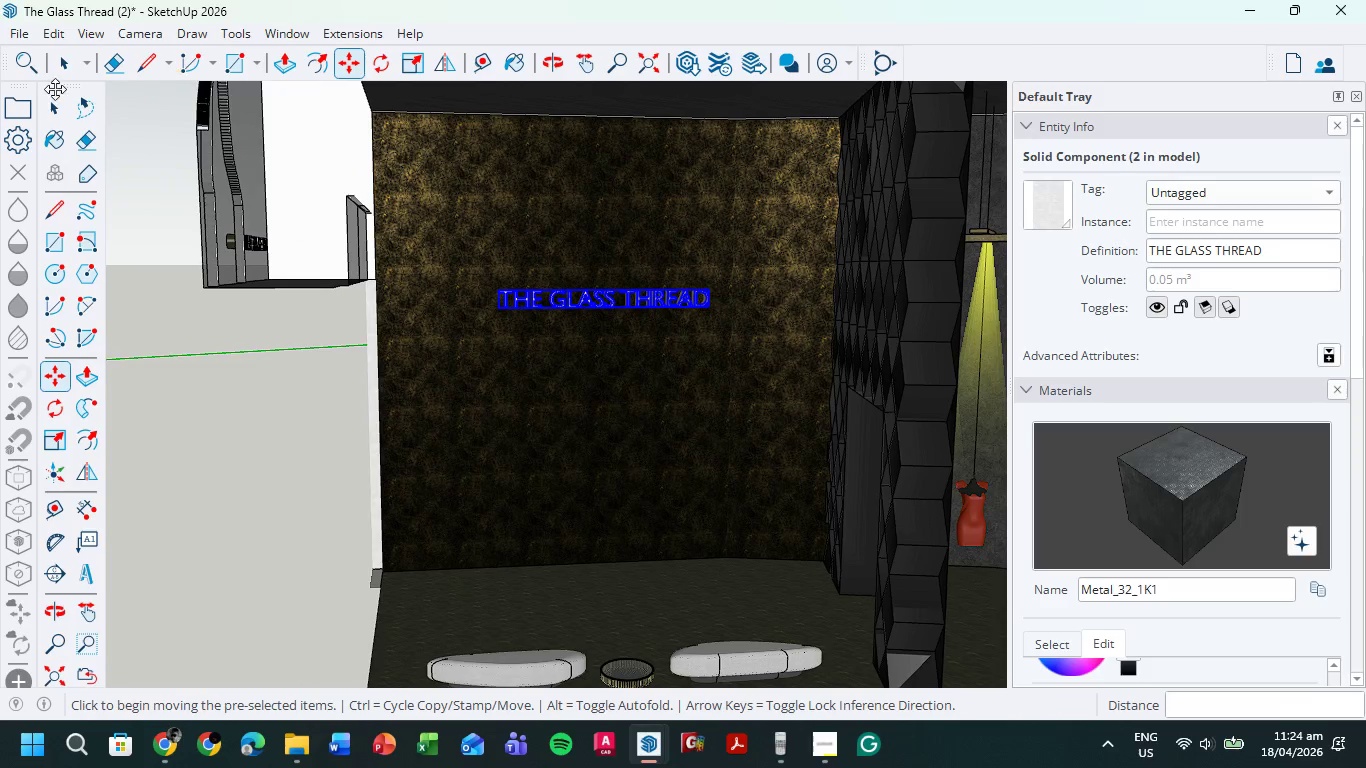 
left_click([67, 62])
 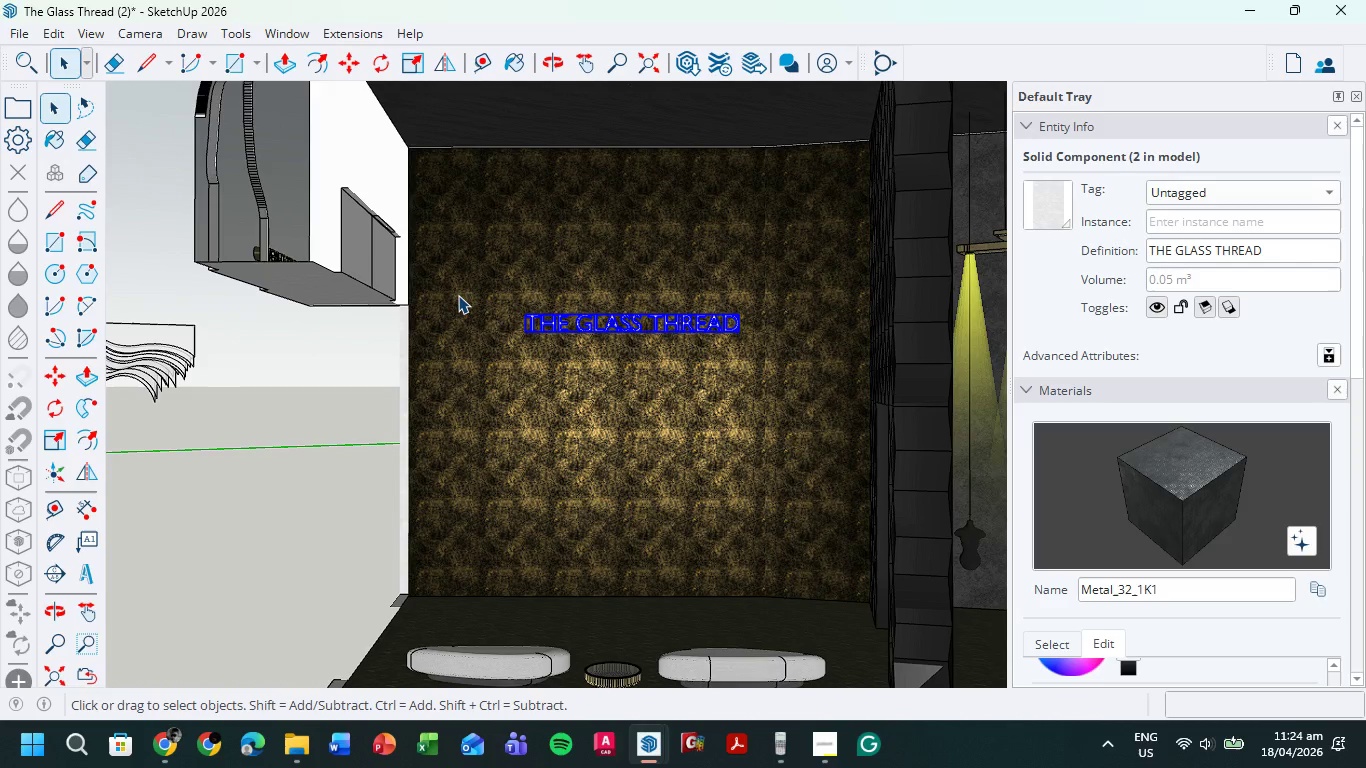 
wait(6.23)
 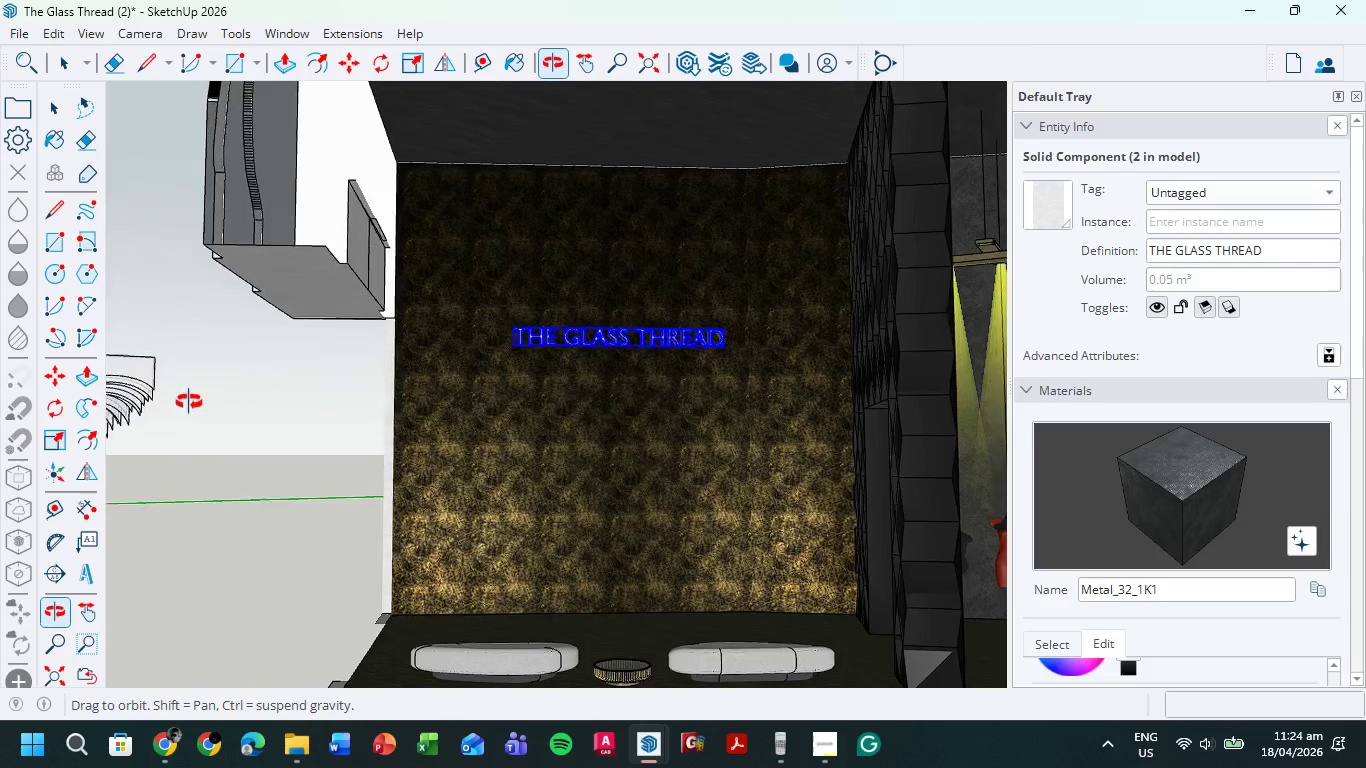 
scroll: coordinate [458, 295], scroll_direction: up, amount: 3.0
 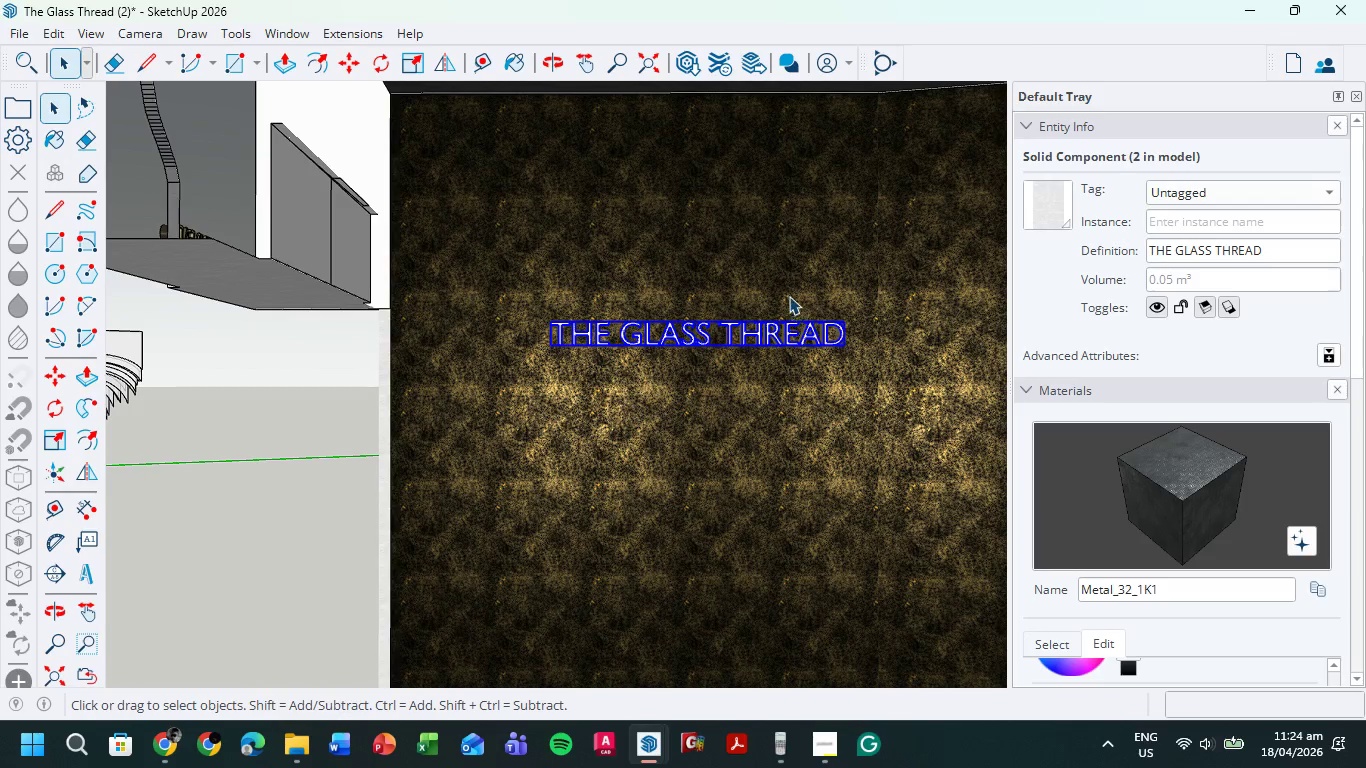 
scroll: coordinate [773, 324], scroll_direction: none, amount: 0.0
 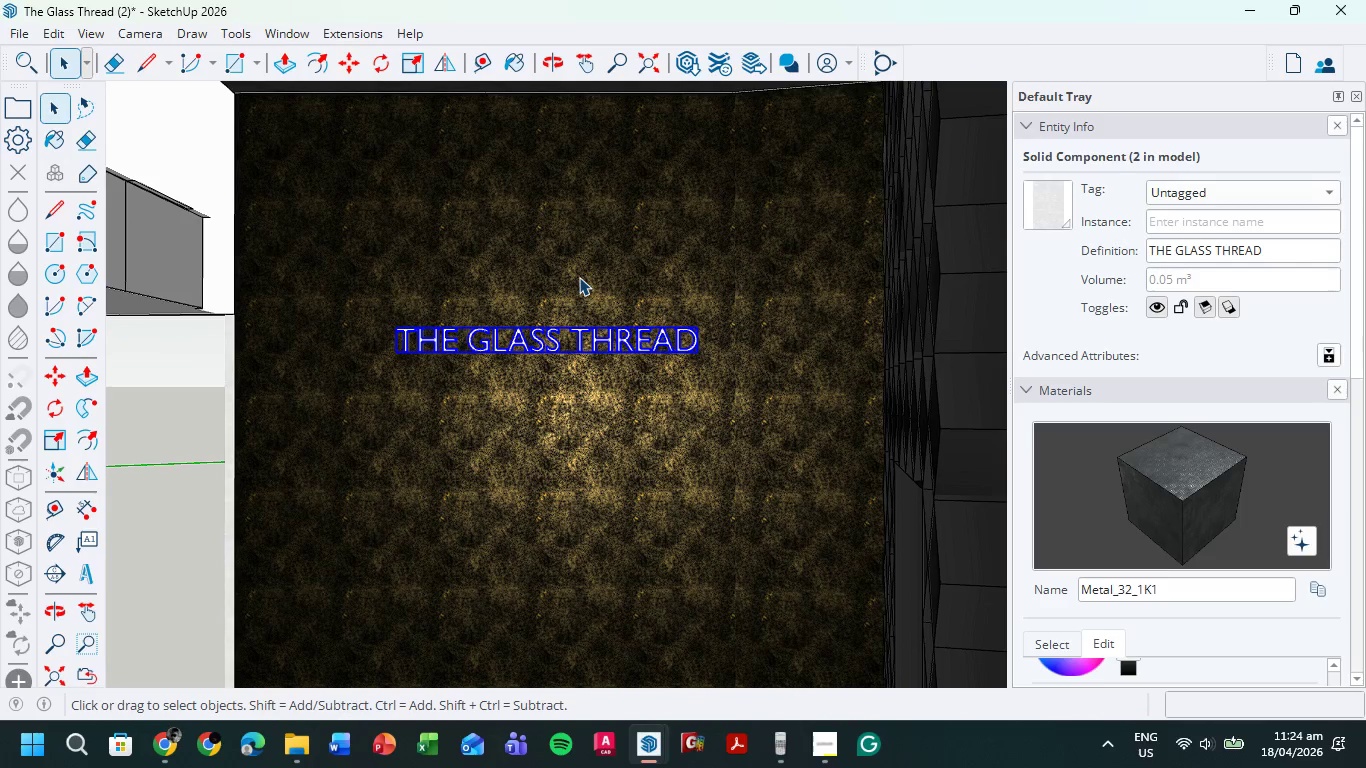 
key(M)
 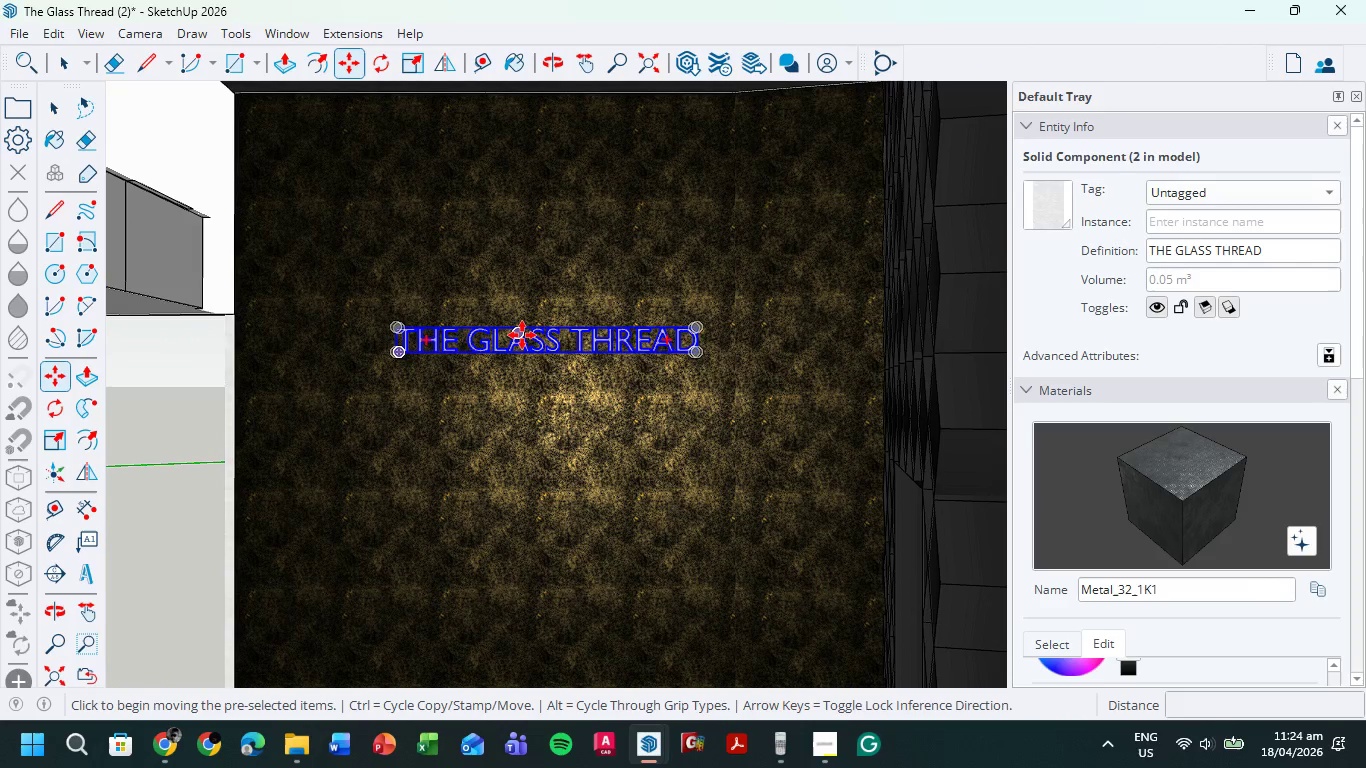 
scroll: coordinate [545, 345], scroll_direction: up, amount: 6.0
 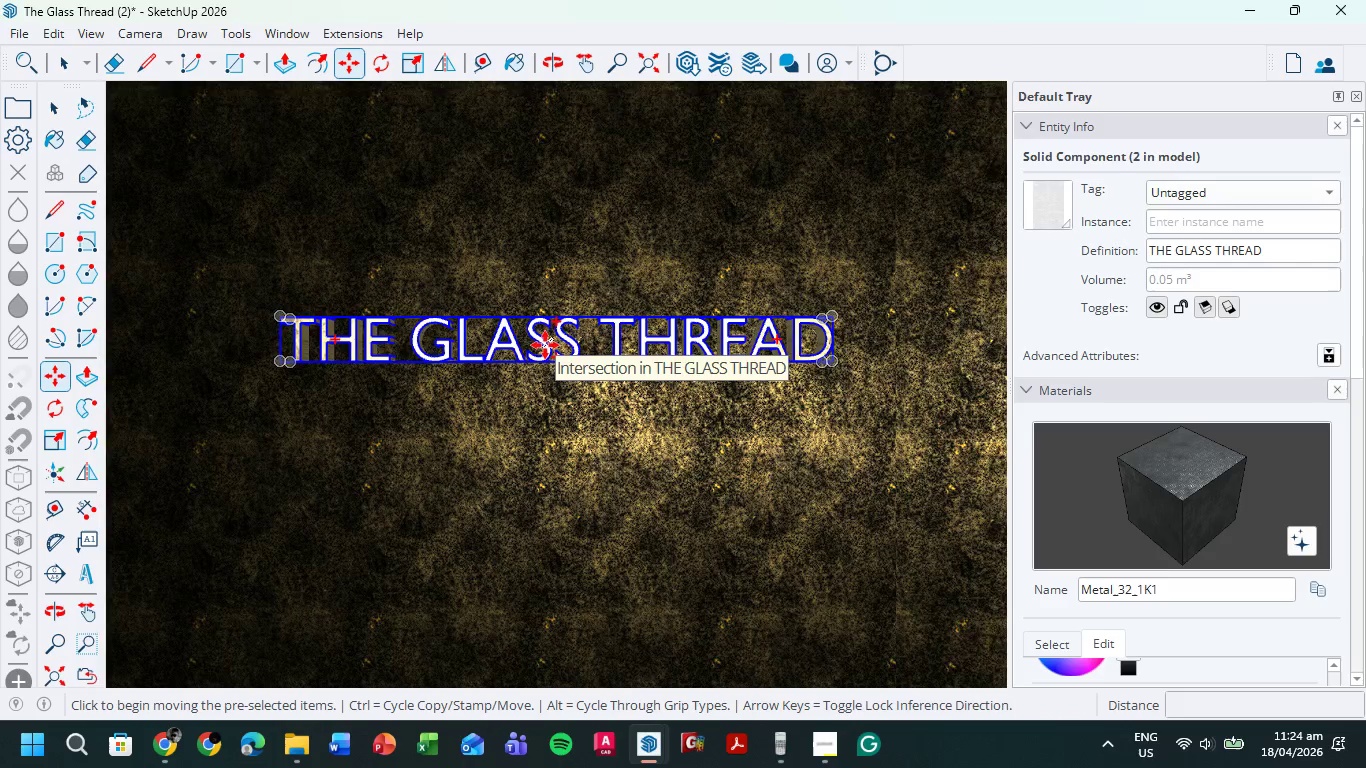 
scroll: coordinate [545, 345], scroll_direction: down, amount: 2.0
 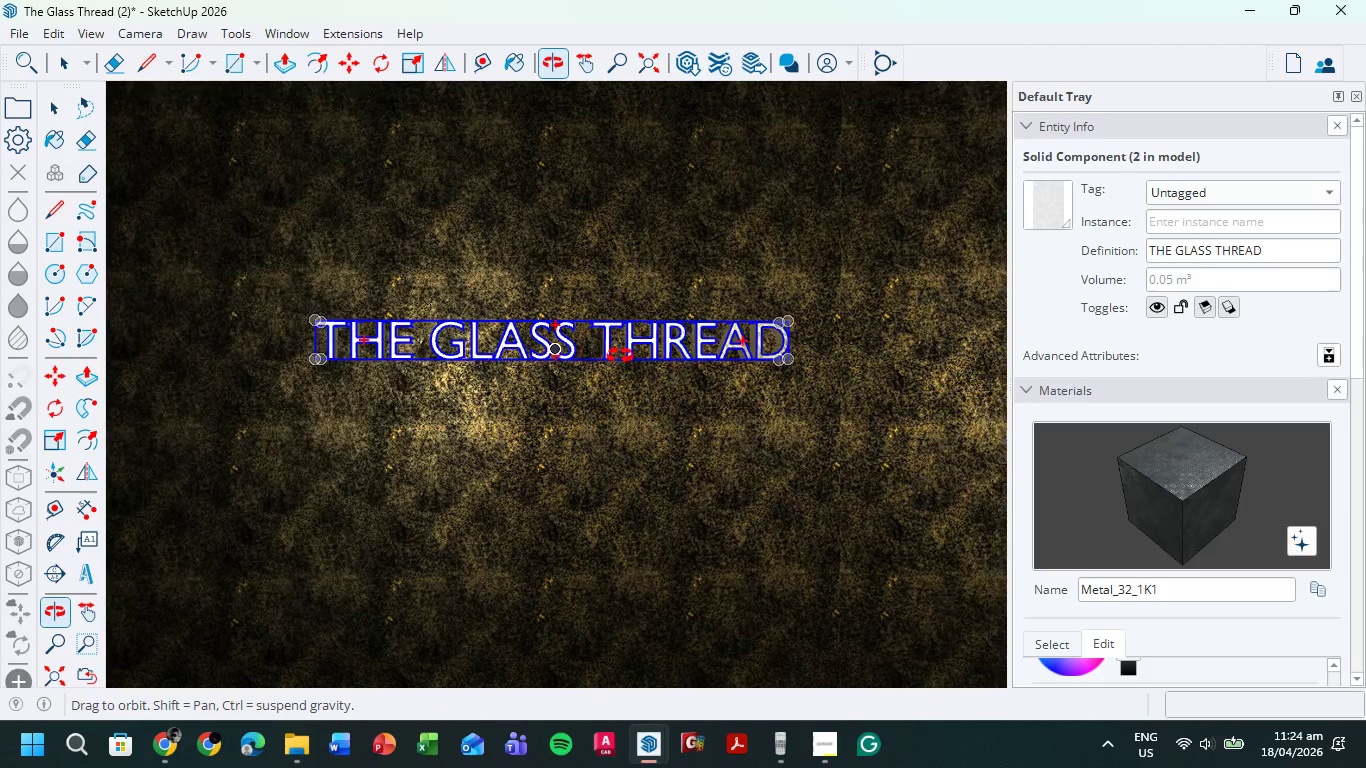 
wait(5.59)
 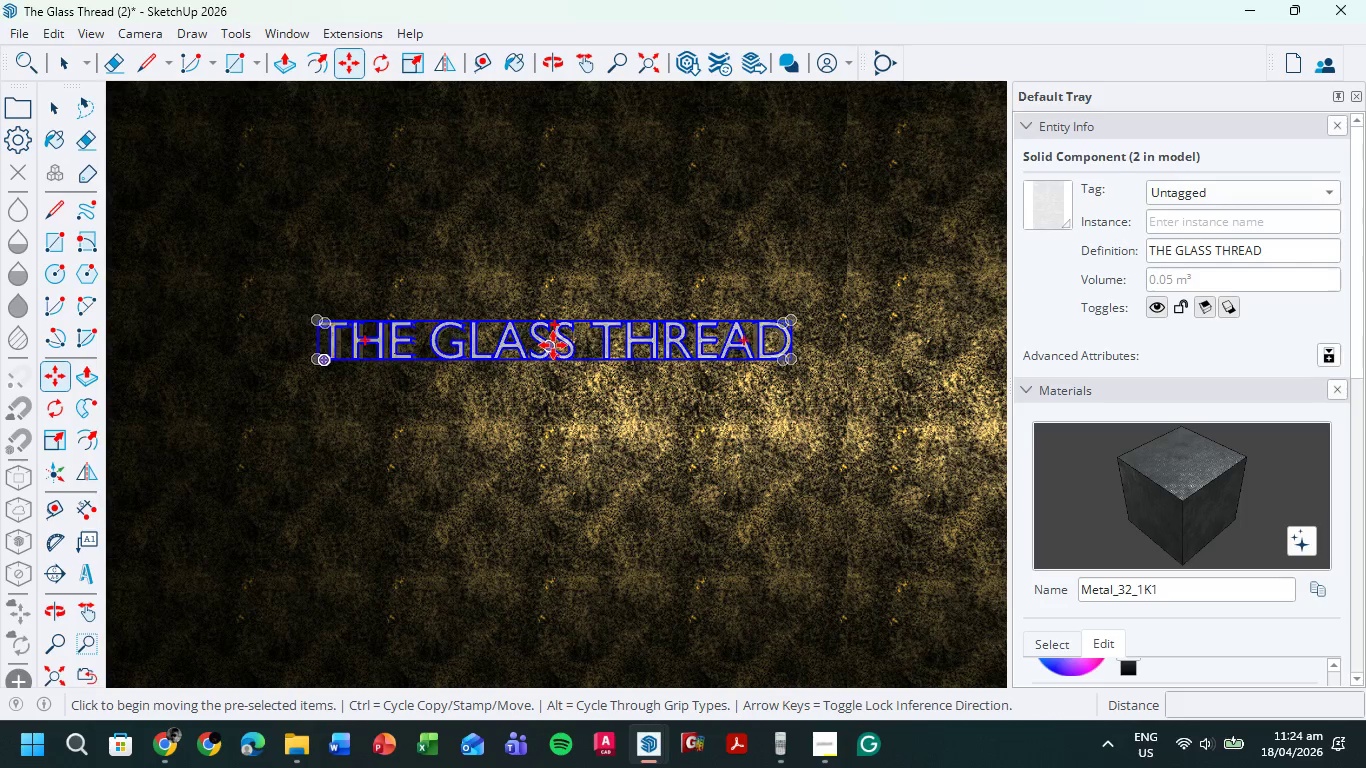 
scroll: coordinate [582, 361], scroll_direction: down, amount: 4.0
 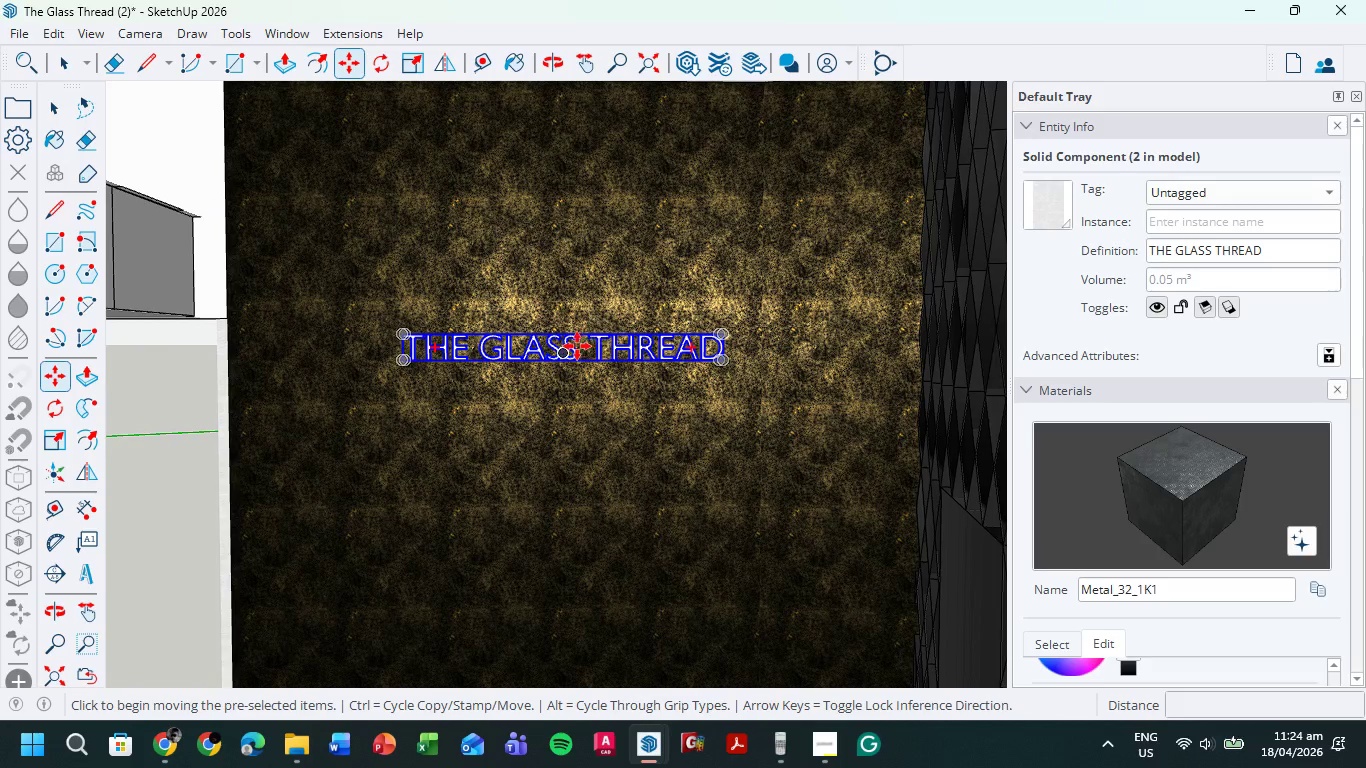 
scroll: coordinate [554, 345], scroll_direction: up, amount: 6.0
 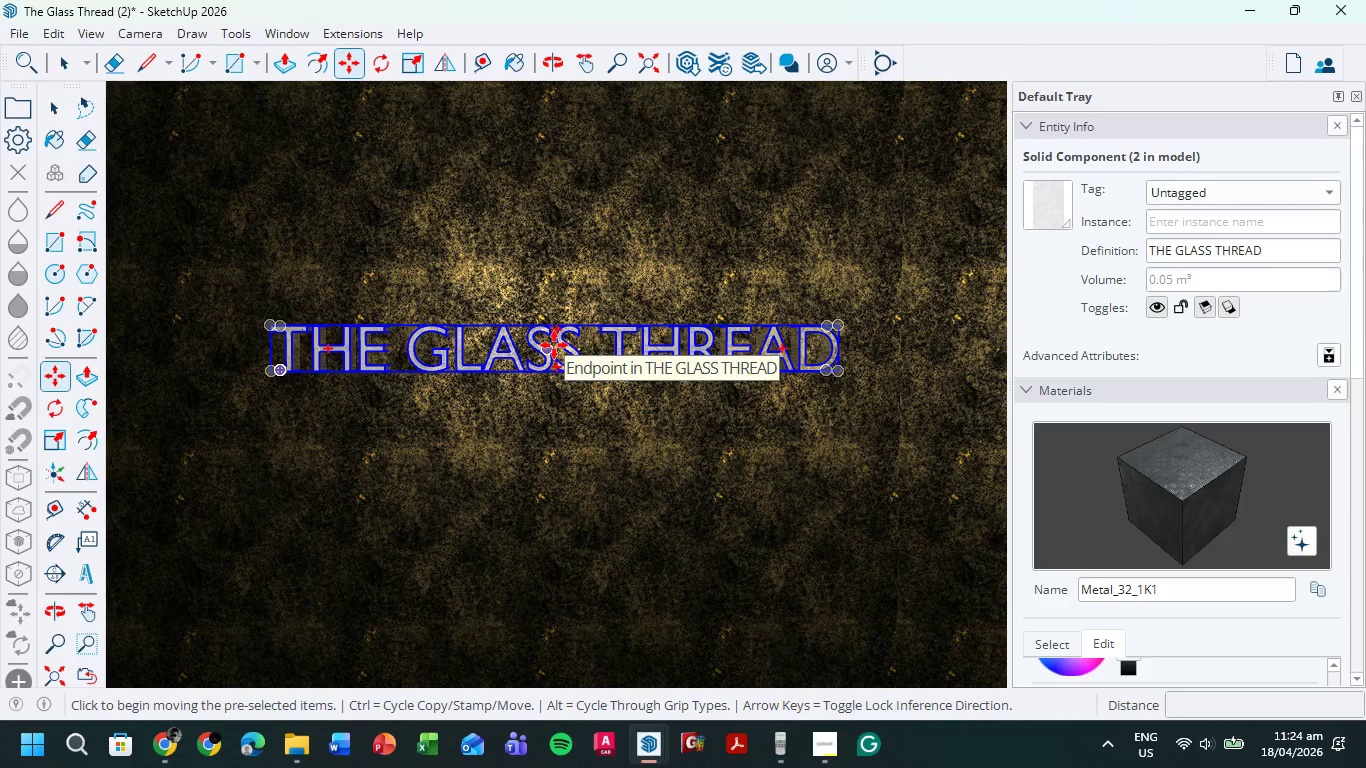 
left_click([554, 345])
 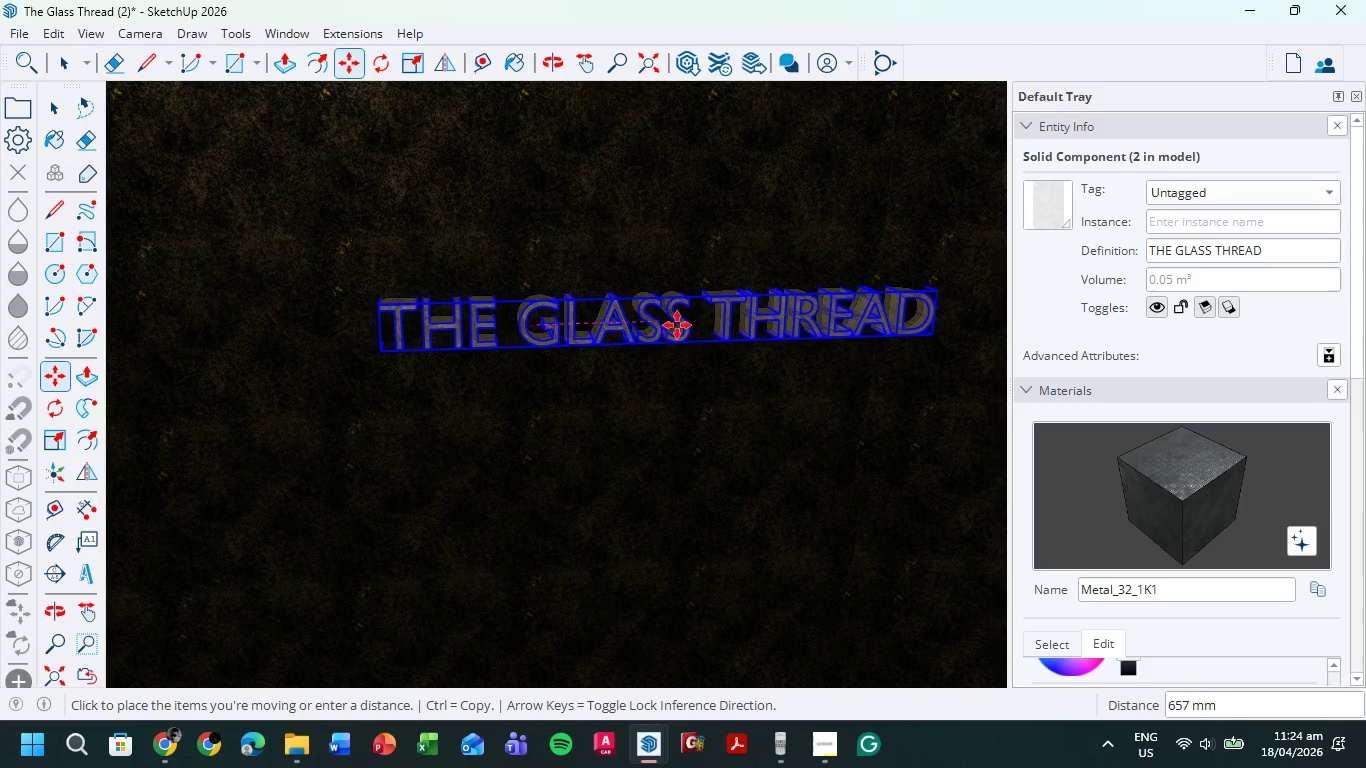 
wait(14.56)
 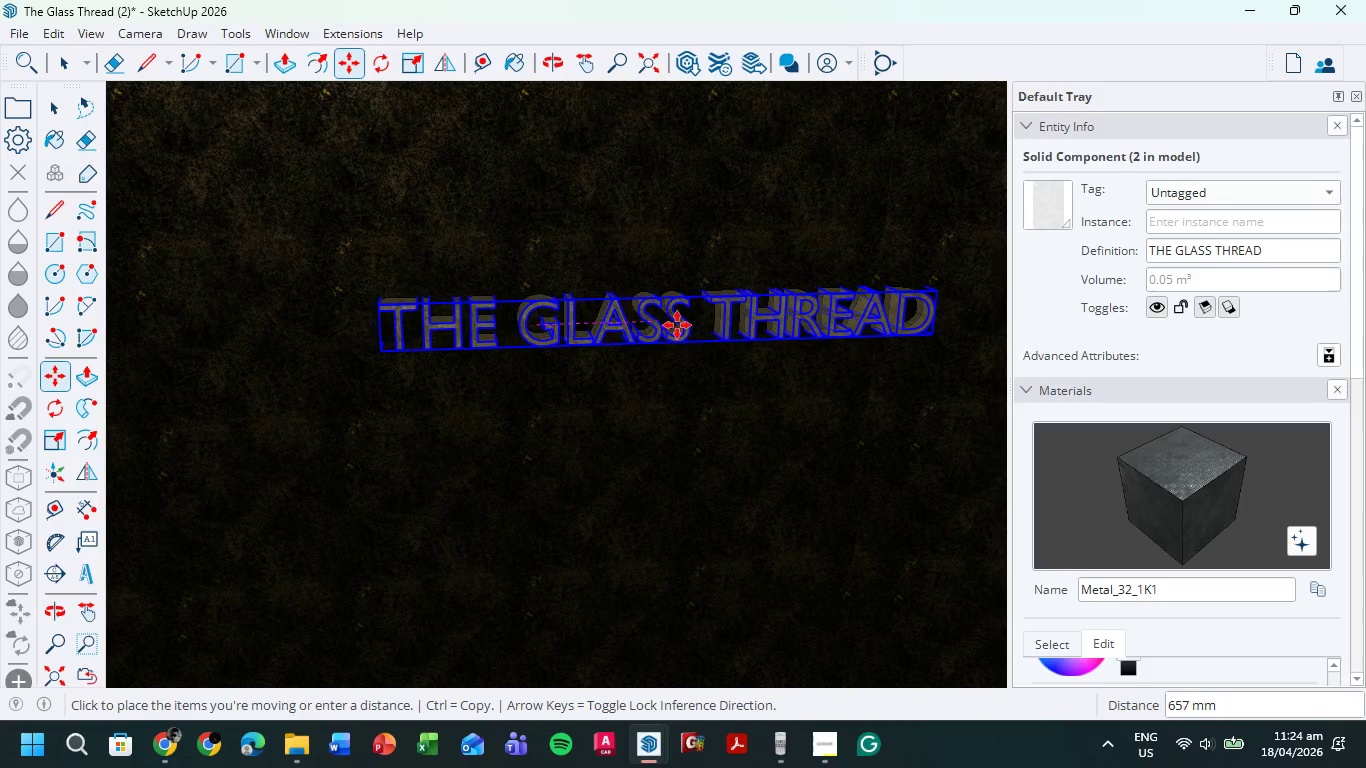 
key(Escape)
 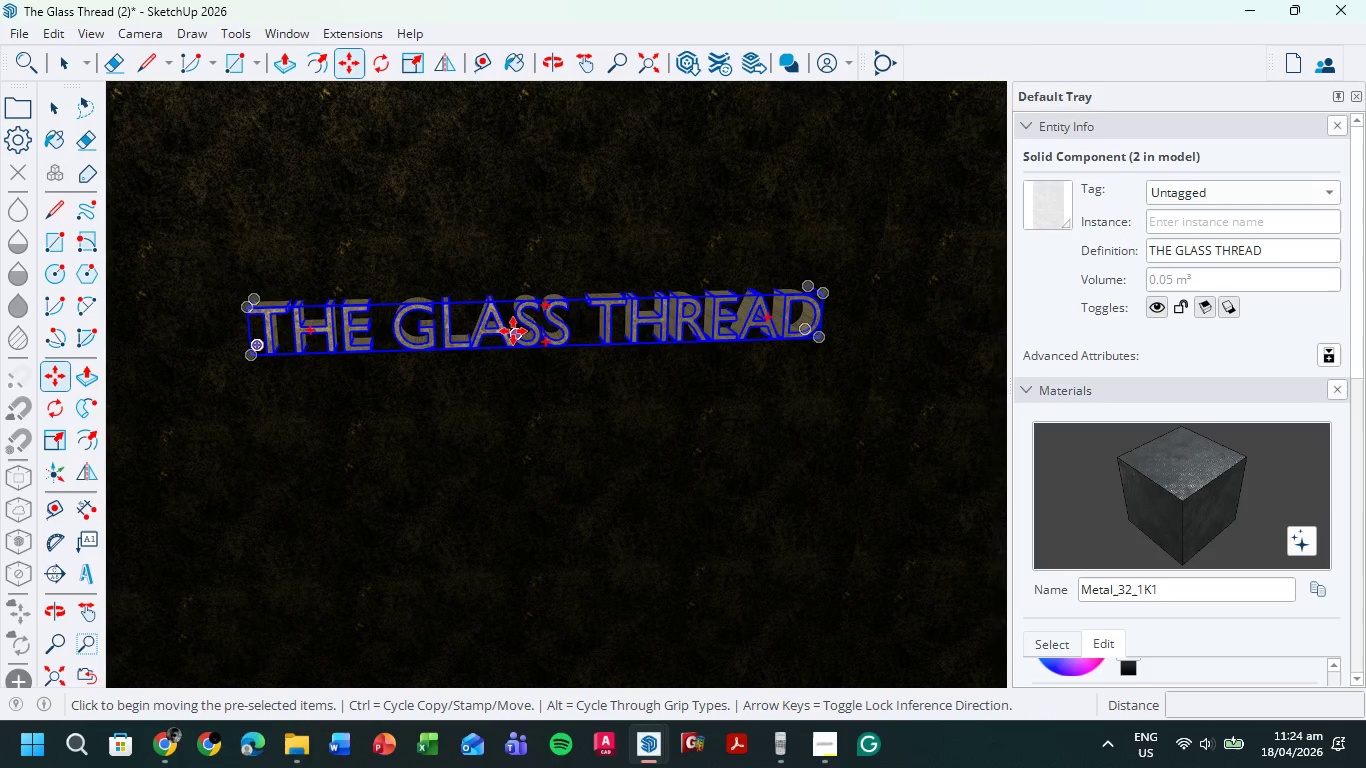 
left_click([519, 327])
 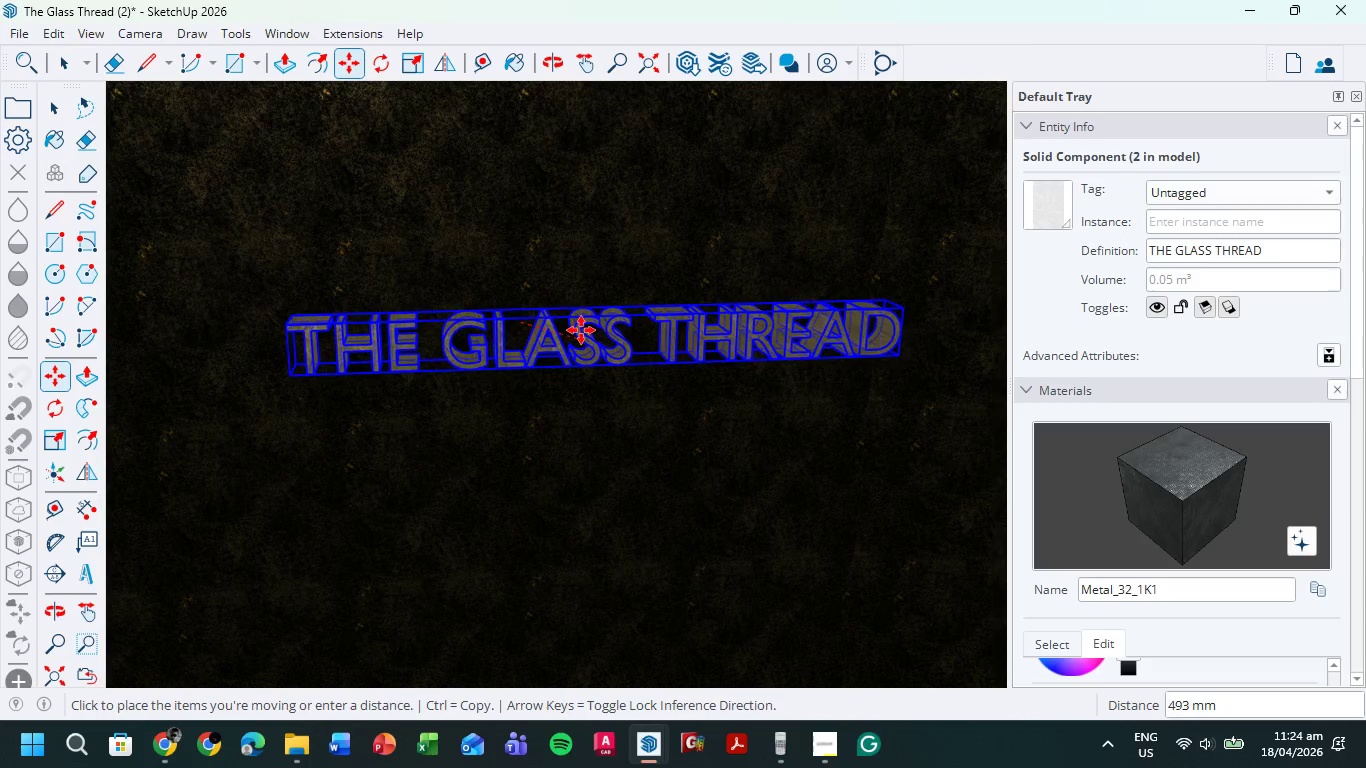 
wait(10.42)
 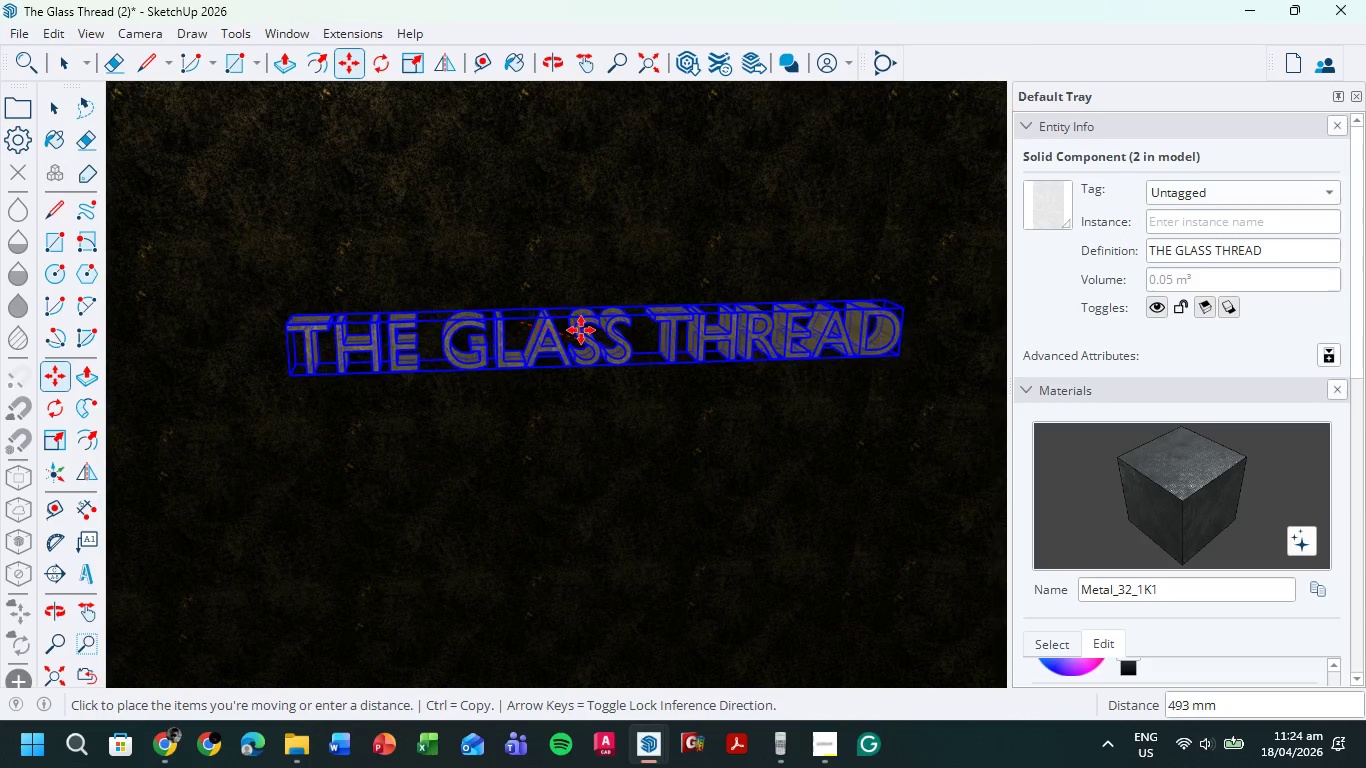 
key(Escape)
 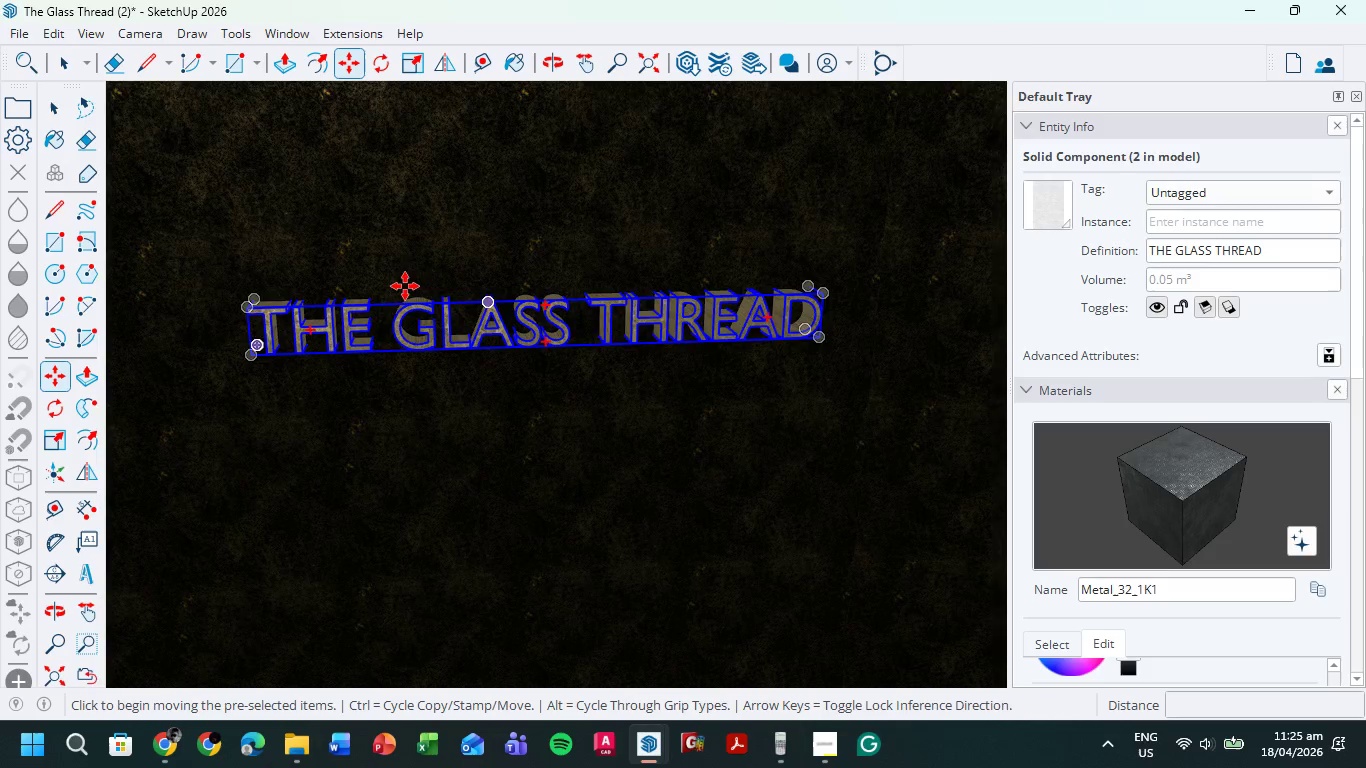 
scroll: coordinate [530, 373], scroll_direction: down, amount: 19.0
 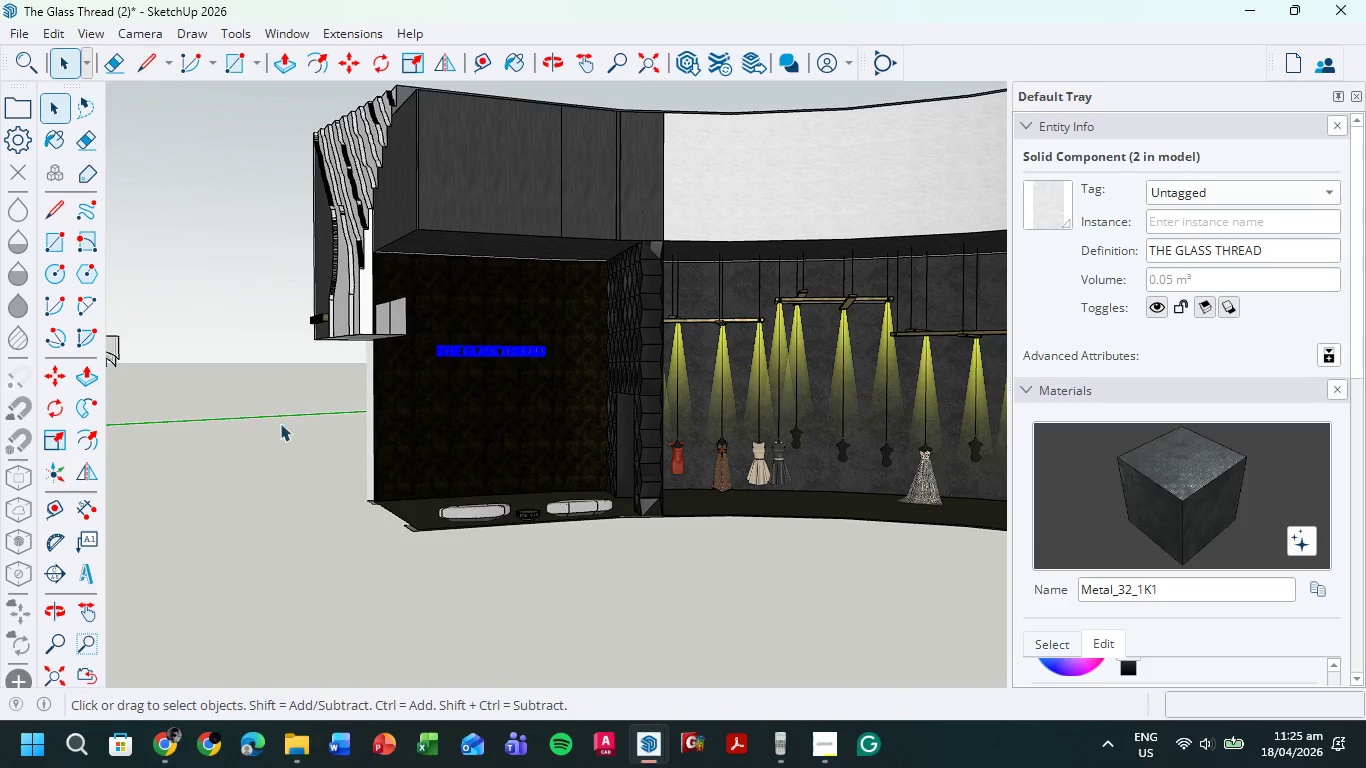 
double_click([231, 482])
 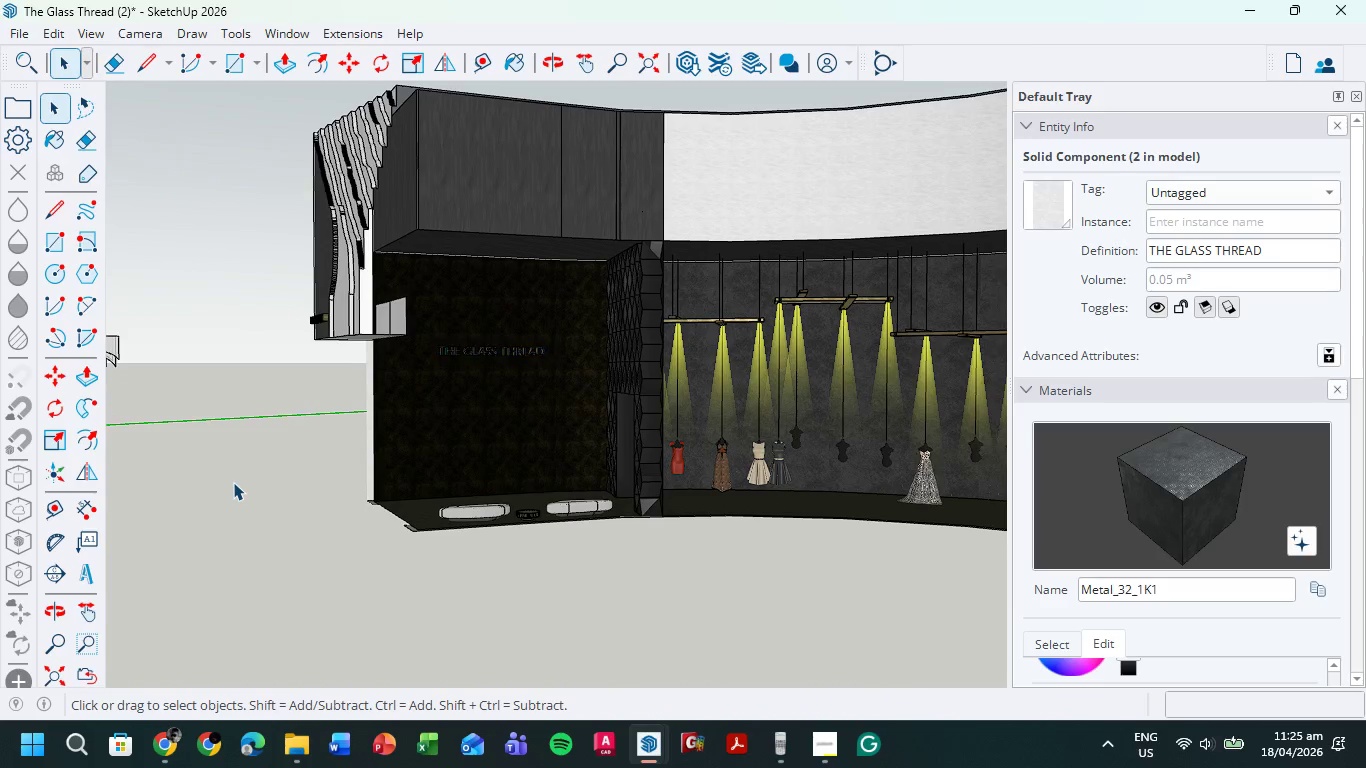 
triple_click([233, 482])
 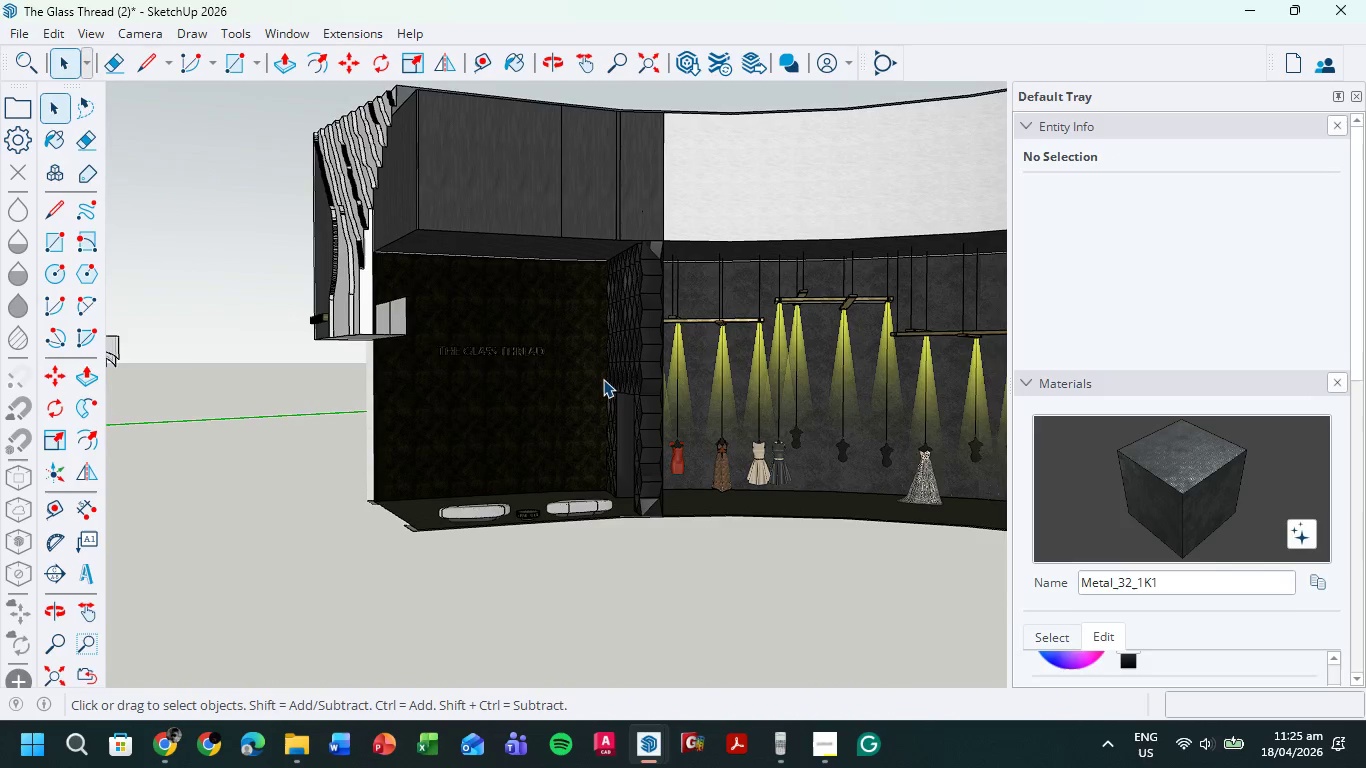 
scroll: coordinate [604, 379], scroll_direction: up, amount: 5.0
 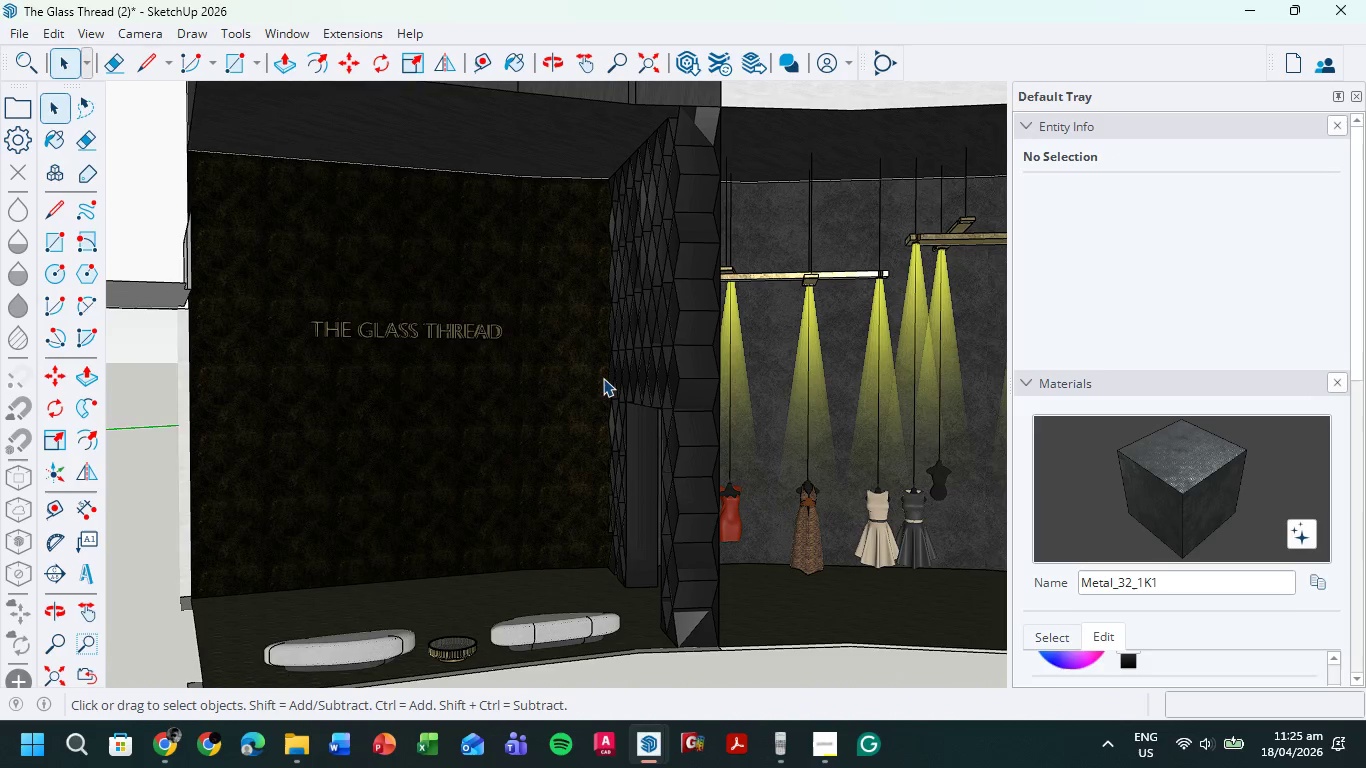 
scroll: coordinate [601, 379], scroll_direction: down, amount: 3.0
 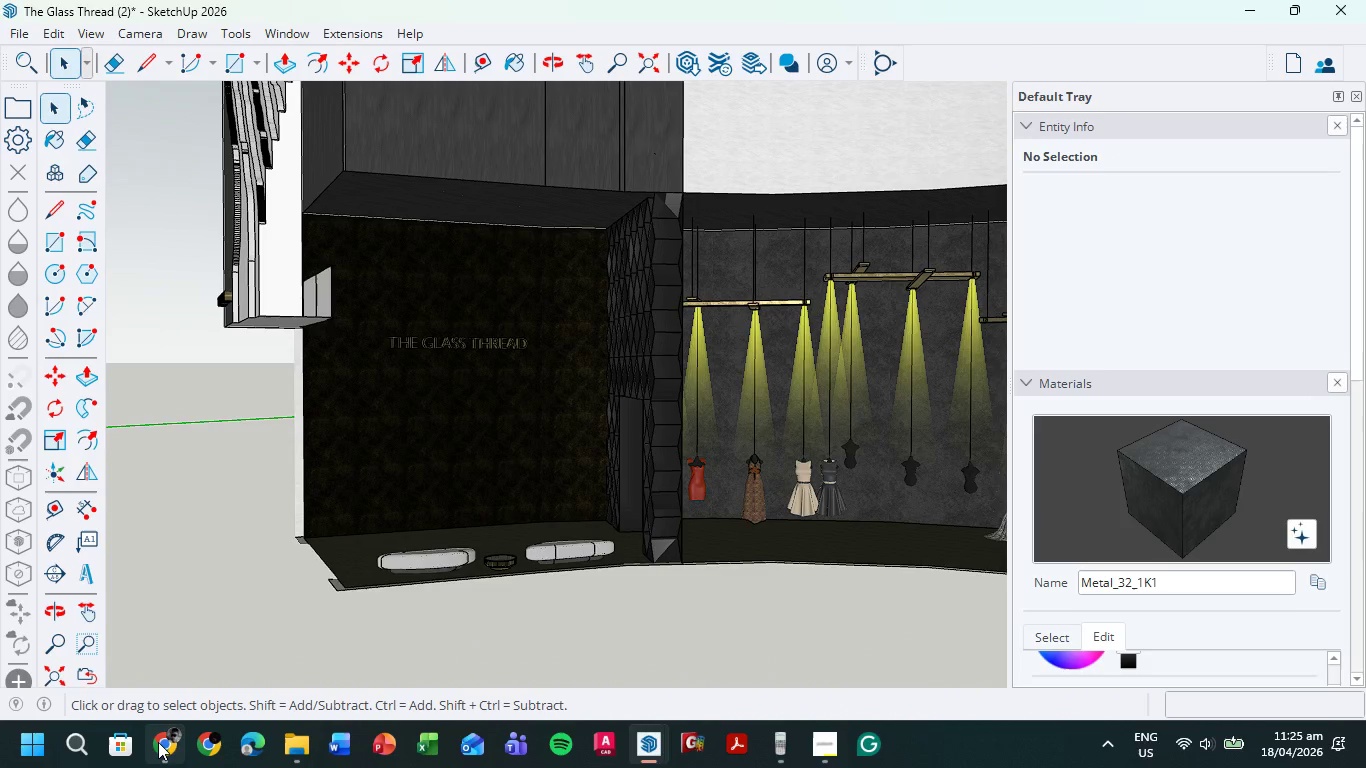 
left_click([158, 741])
 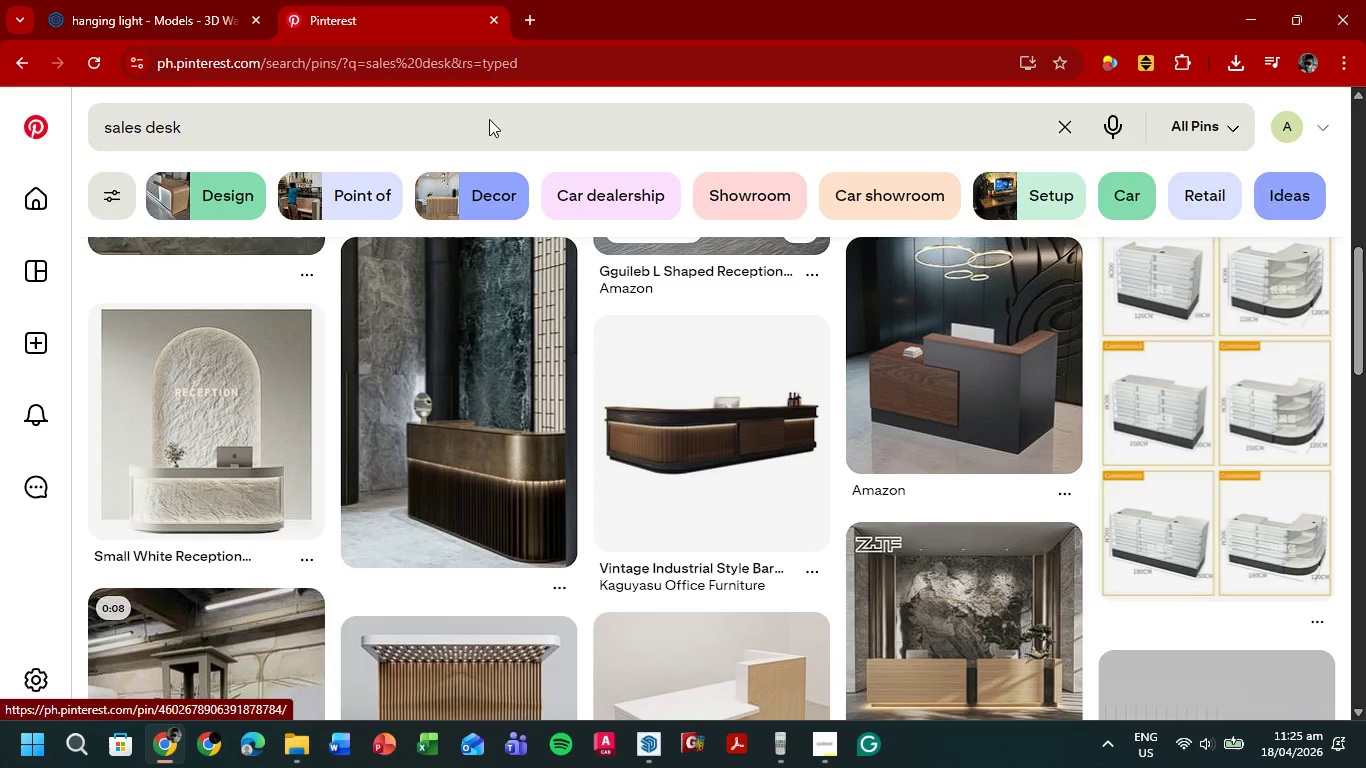 
left_click_drag(start_coordinate=[279, 122], to_coordinate=[79, 144])
 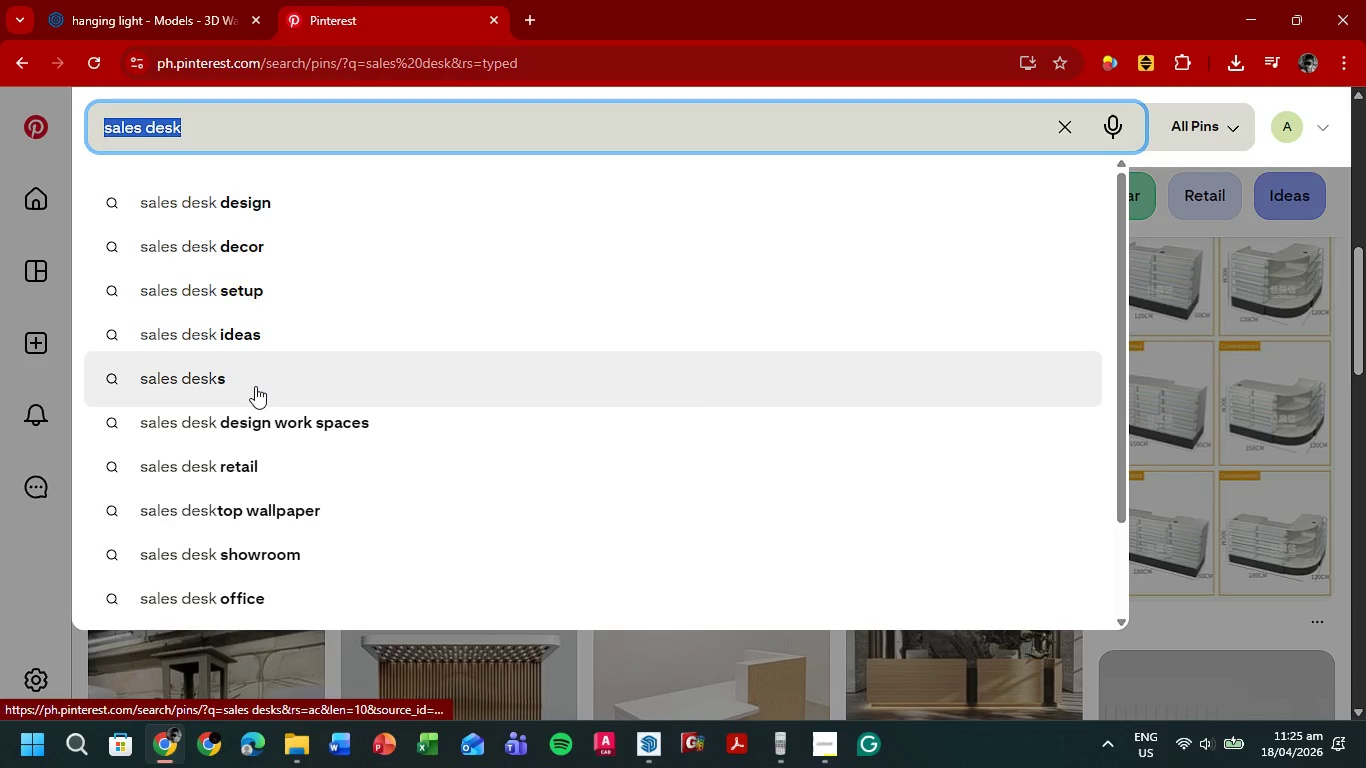 
type(reservatio )
key(Backspace)
type(n stanf)
key(Backspace)
type(d)
 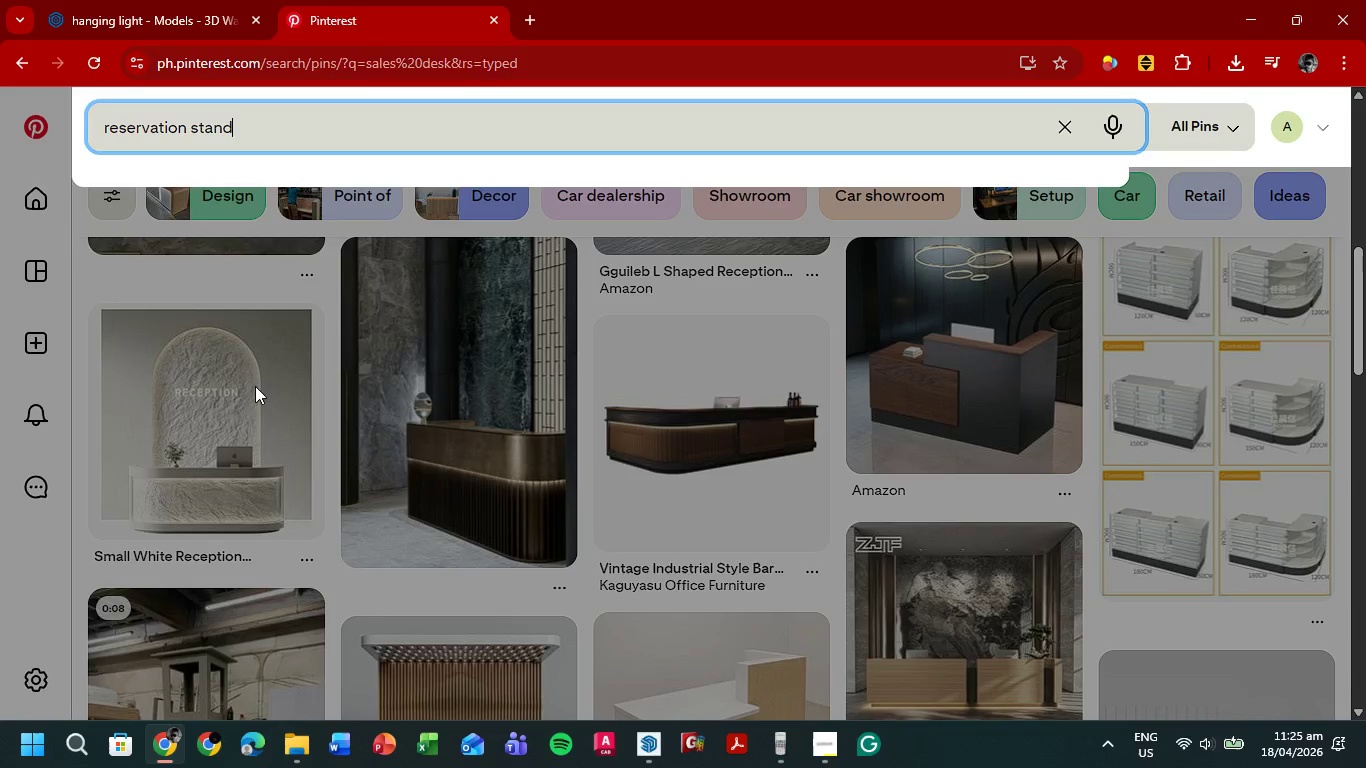 
key(Enter)
 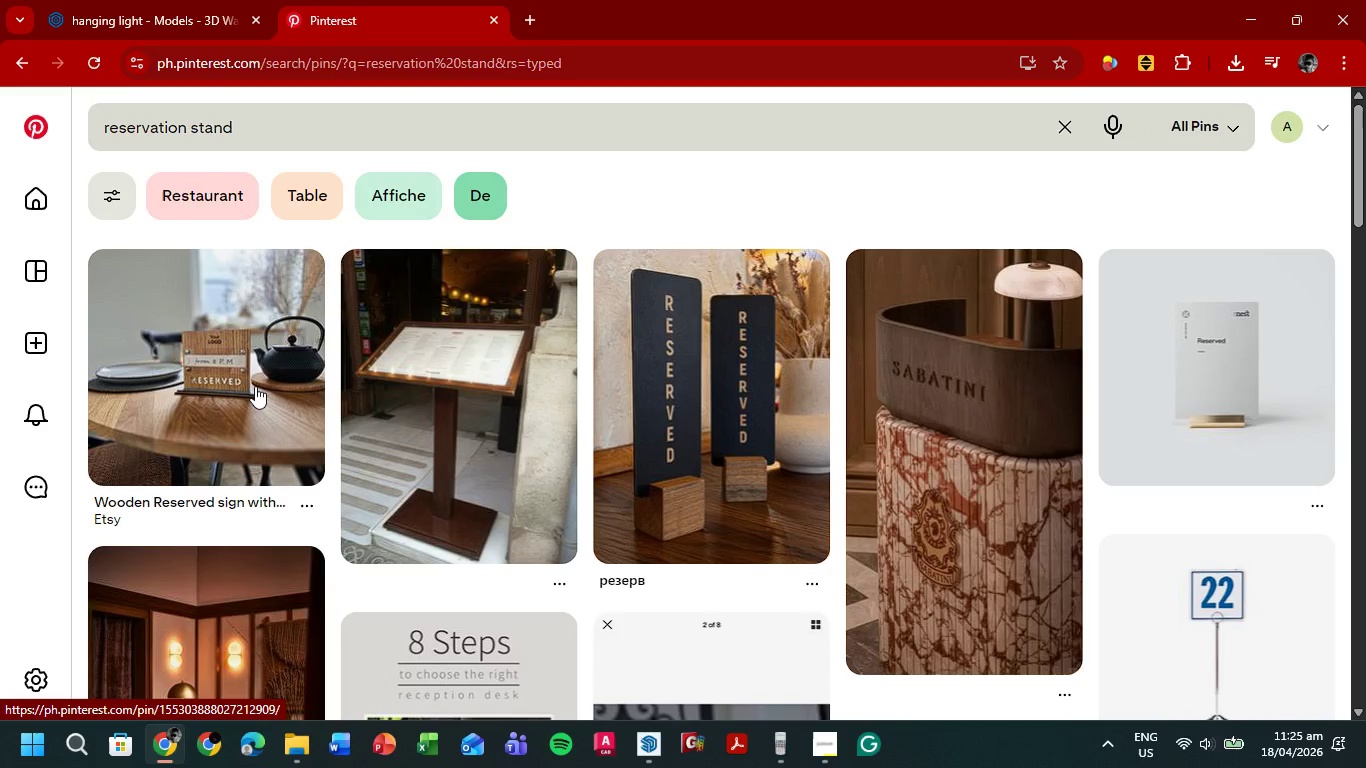 
wait(6.94)
 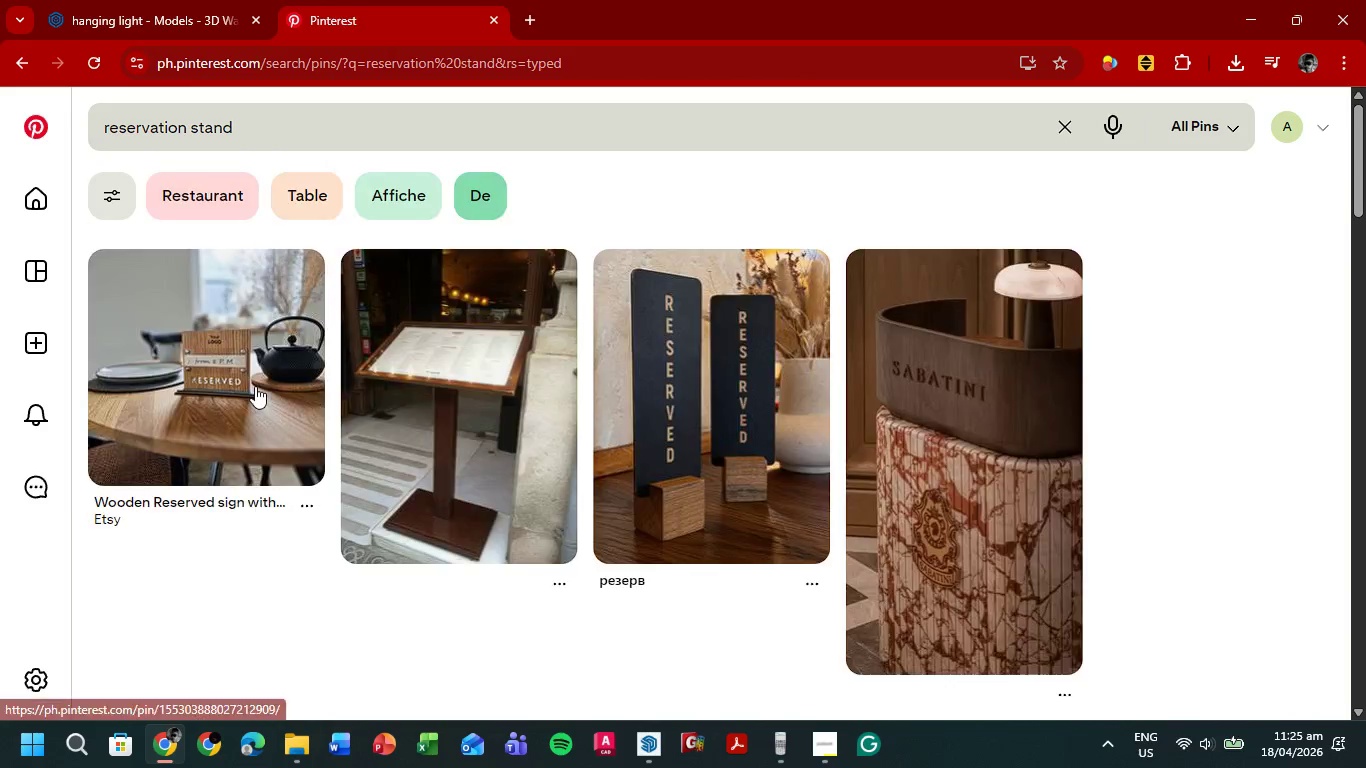 
left_click_drag(start_coordinate=[187, 126], to_coordinate=[95, 127])
 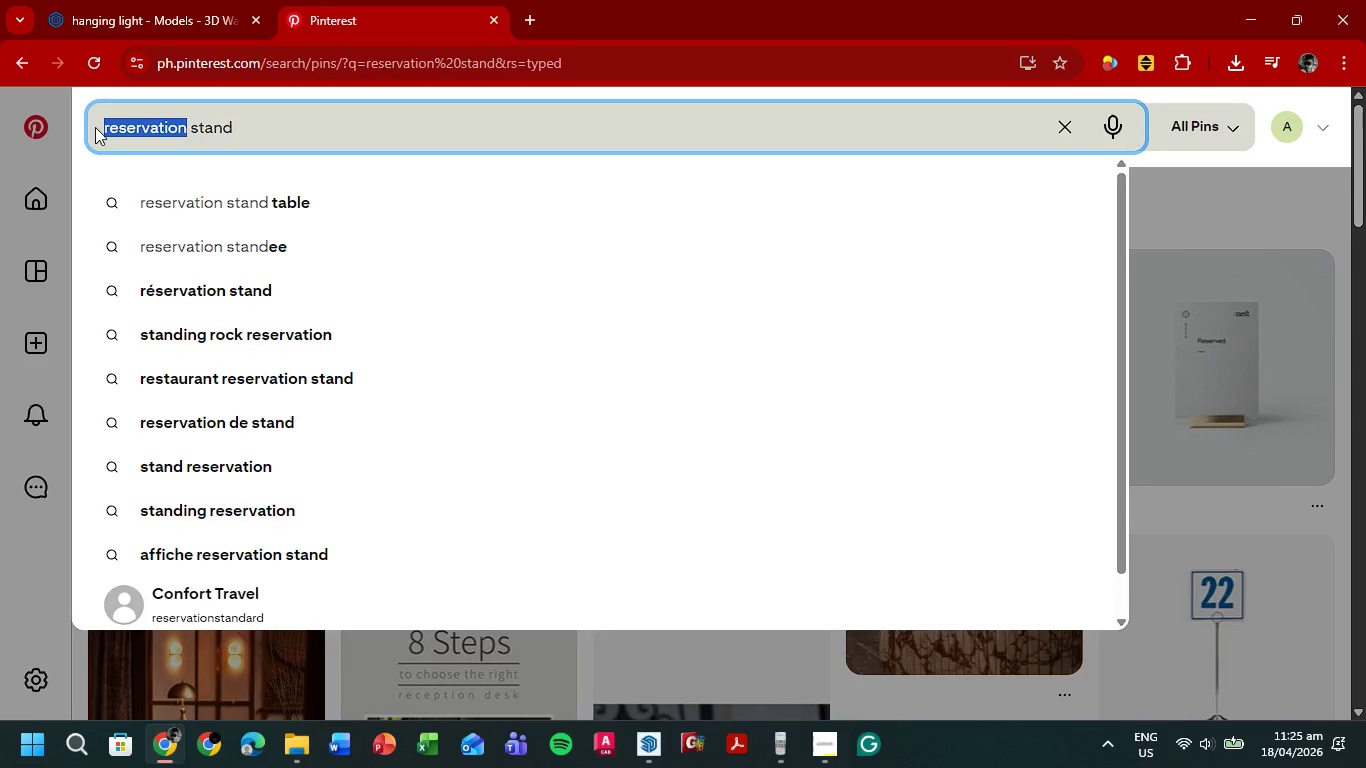 
type(entrance )
 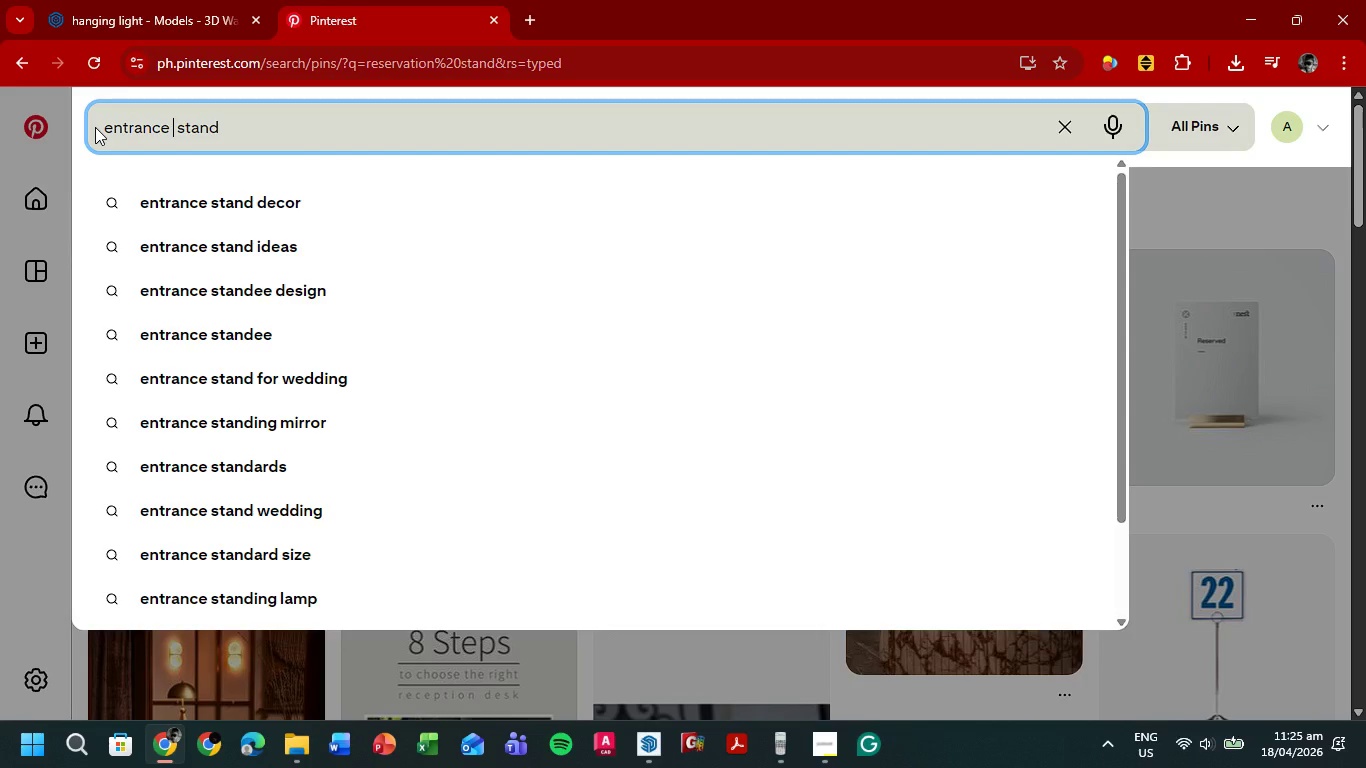 
wait(5.88)
 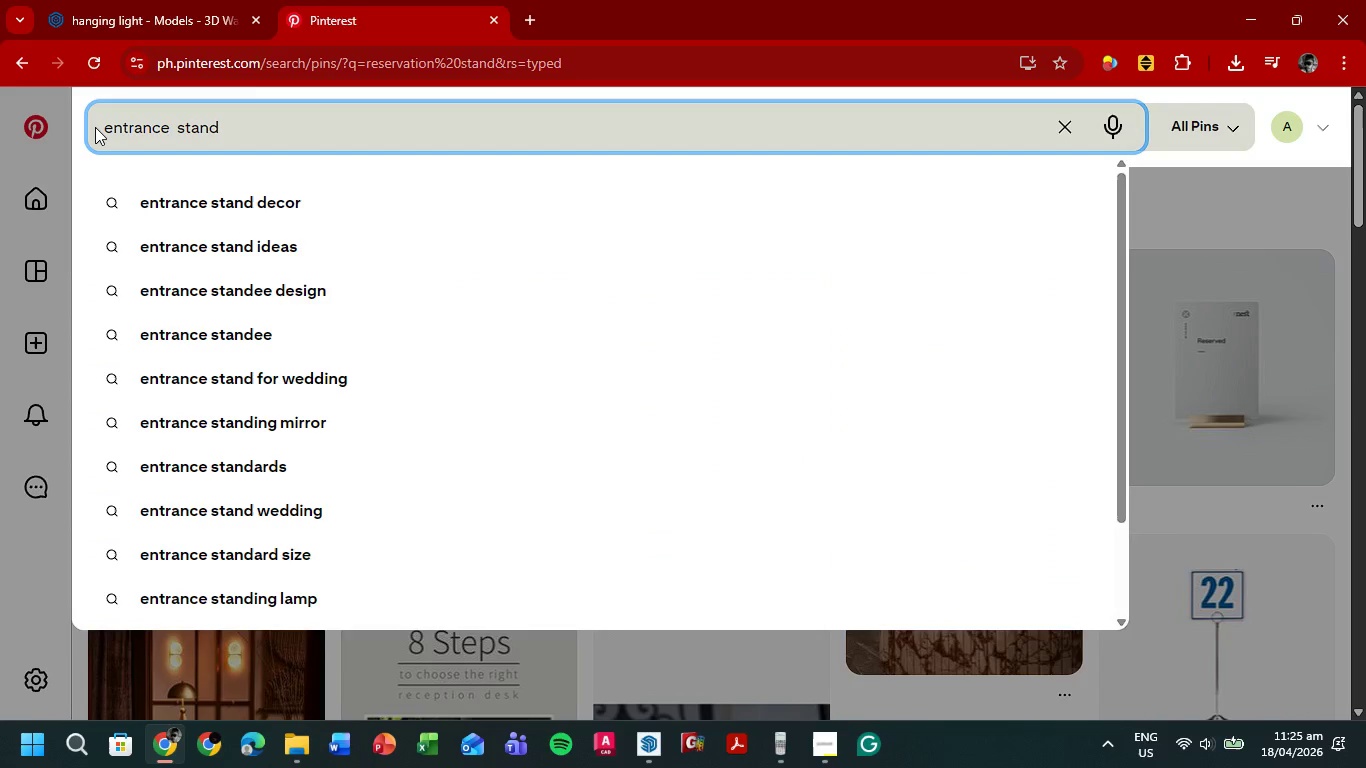 
type([Delete][Delete][Delete][Delete][Delete][Delete]podium)
 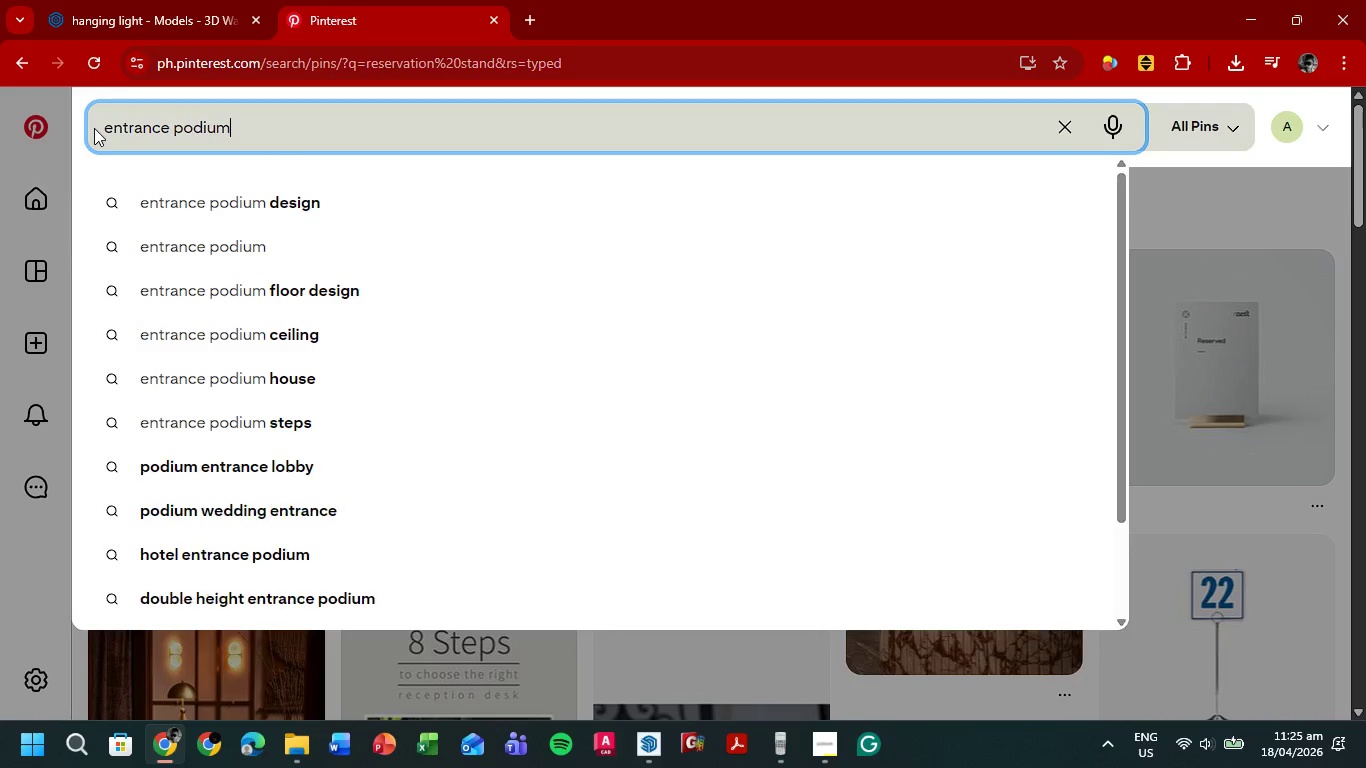 
key(Enter)
 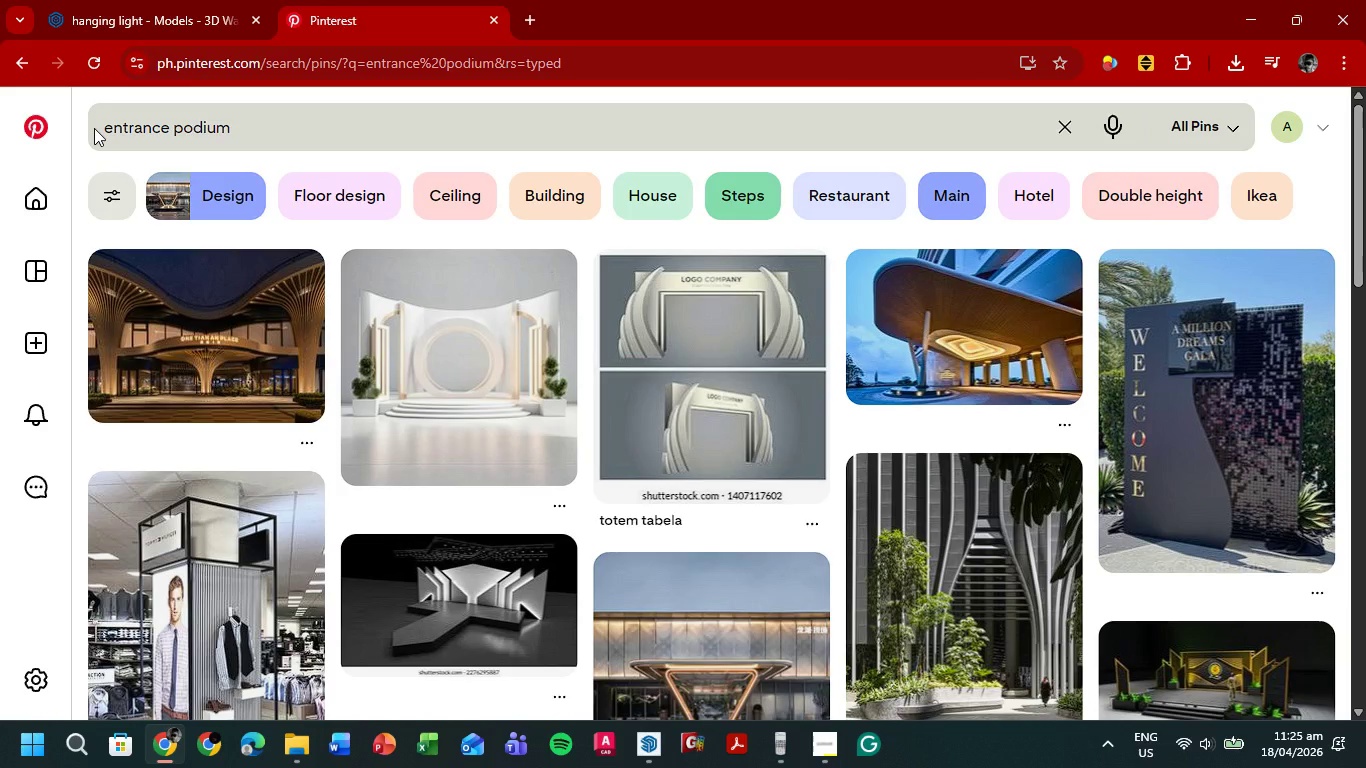 
left_click([157, 0])
 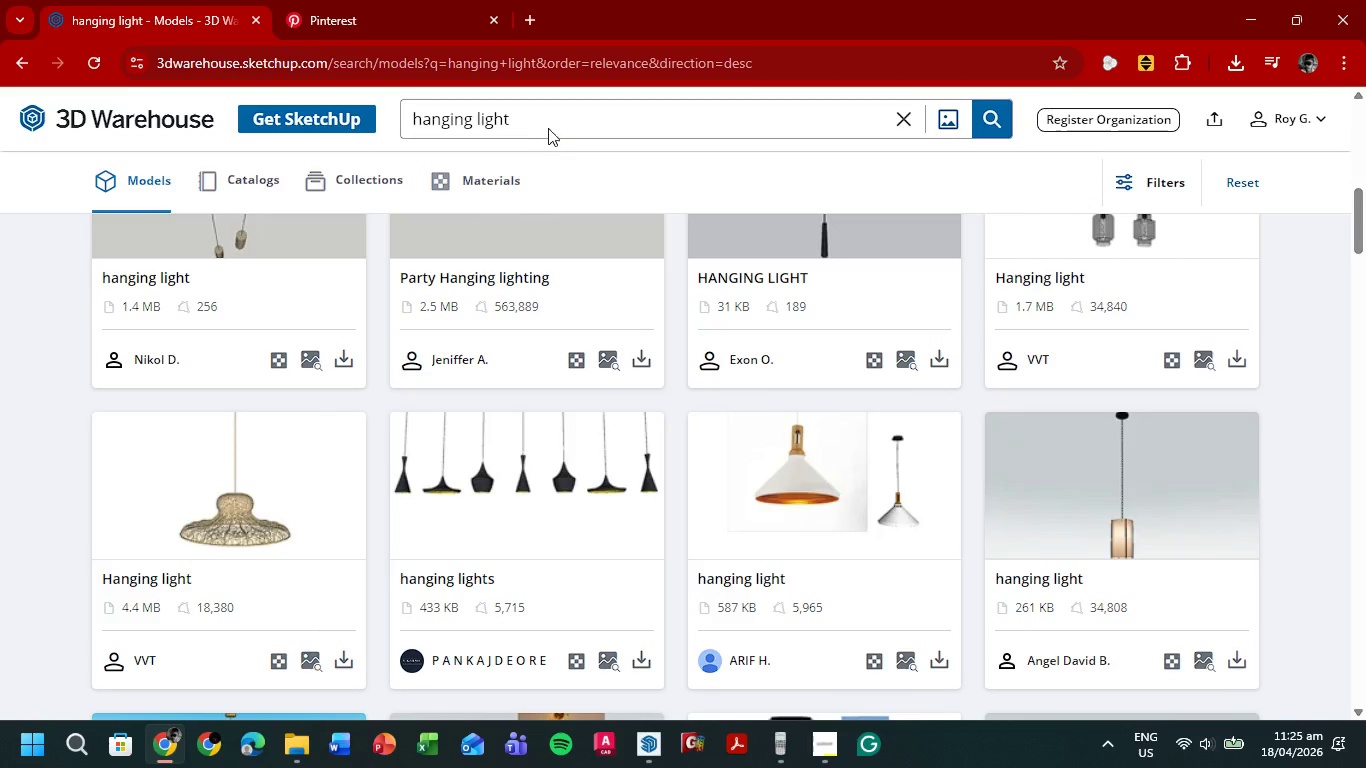 
left_click_drag(start_coordinate=[548, 128], to_coordinate=[347, 130])
 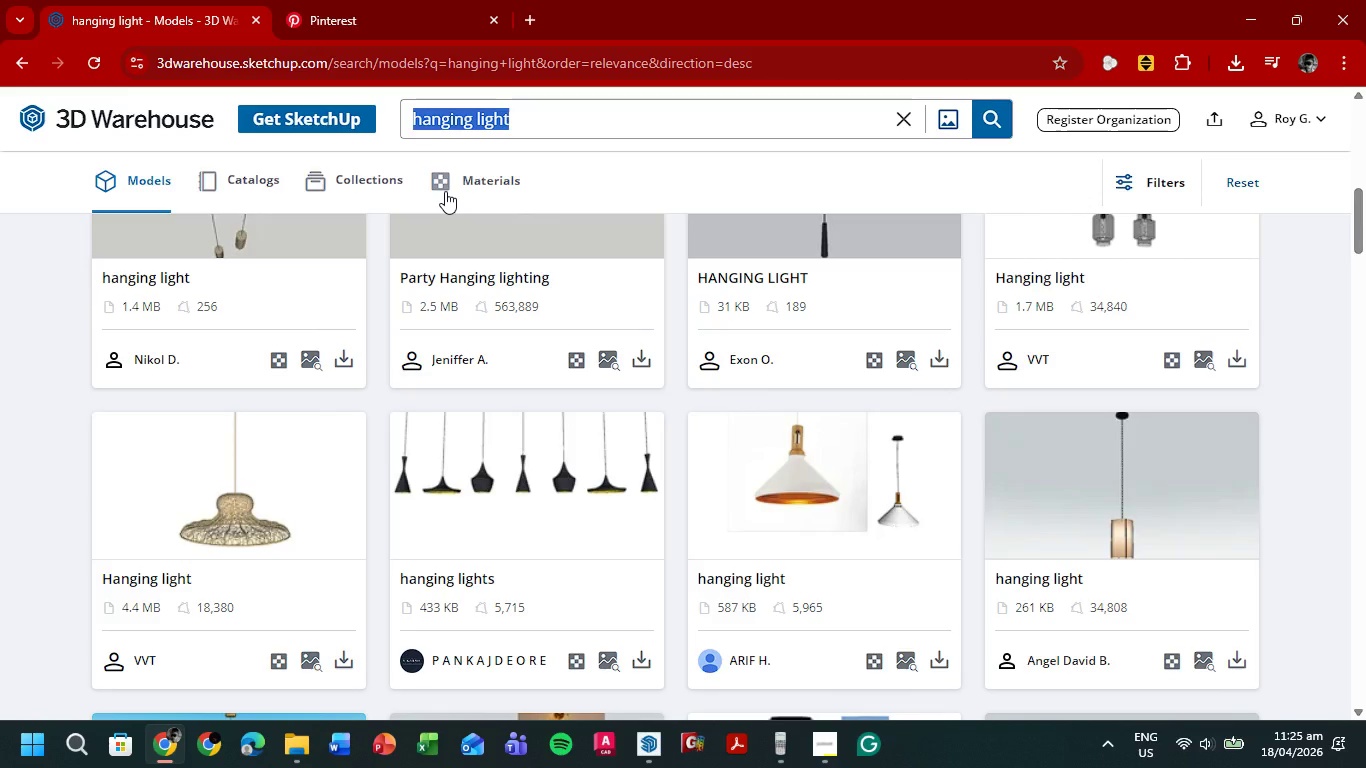 
type(podium)
 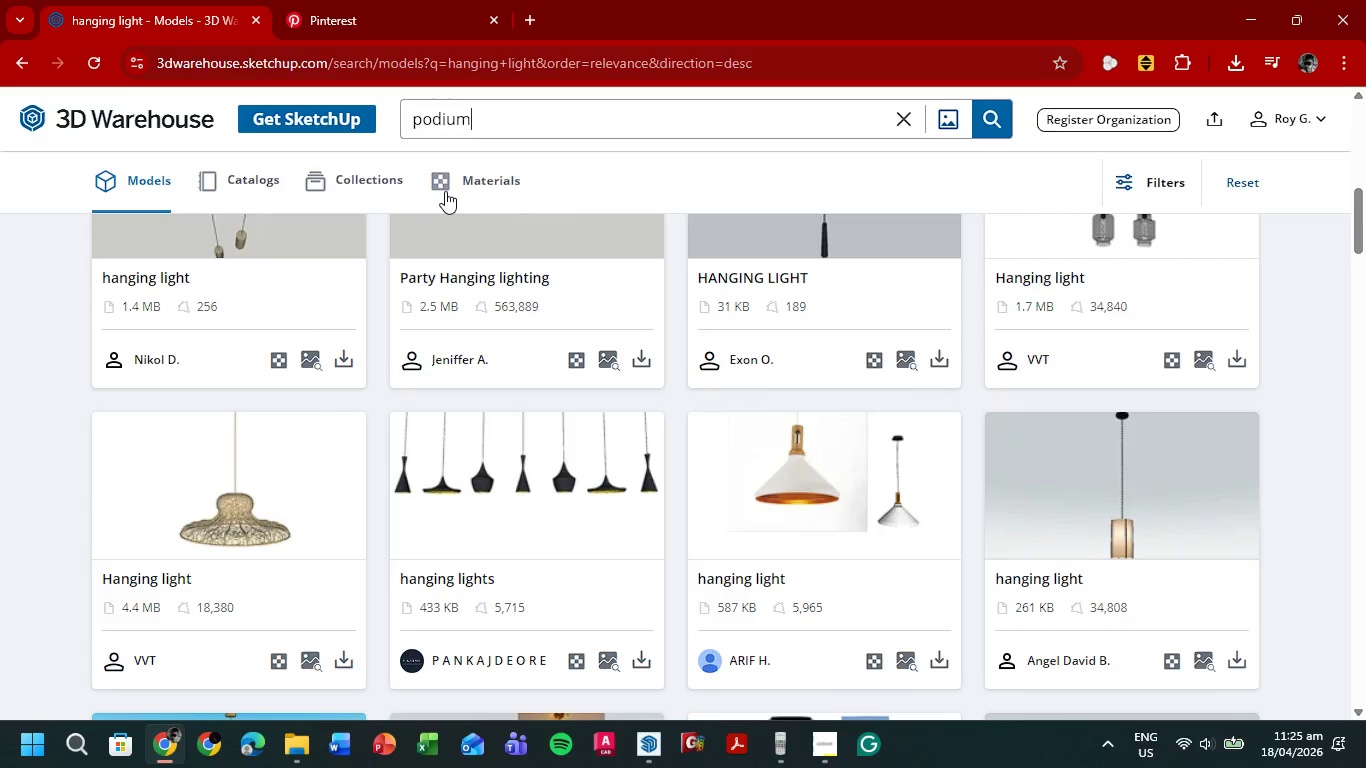 
key(Enter)
 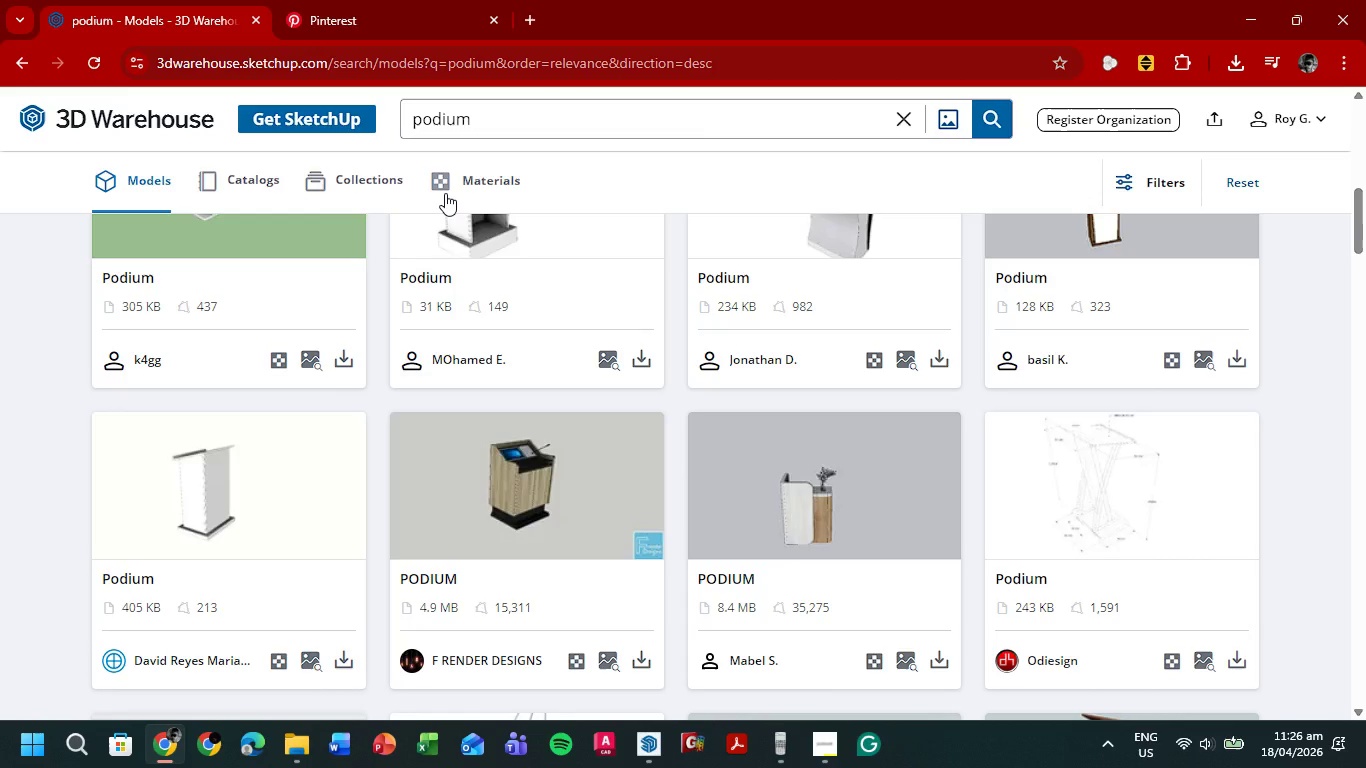 
wait(24.41)
 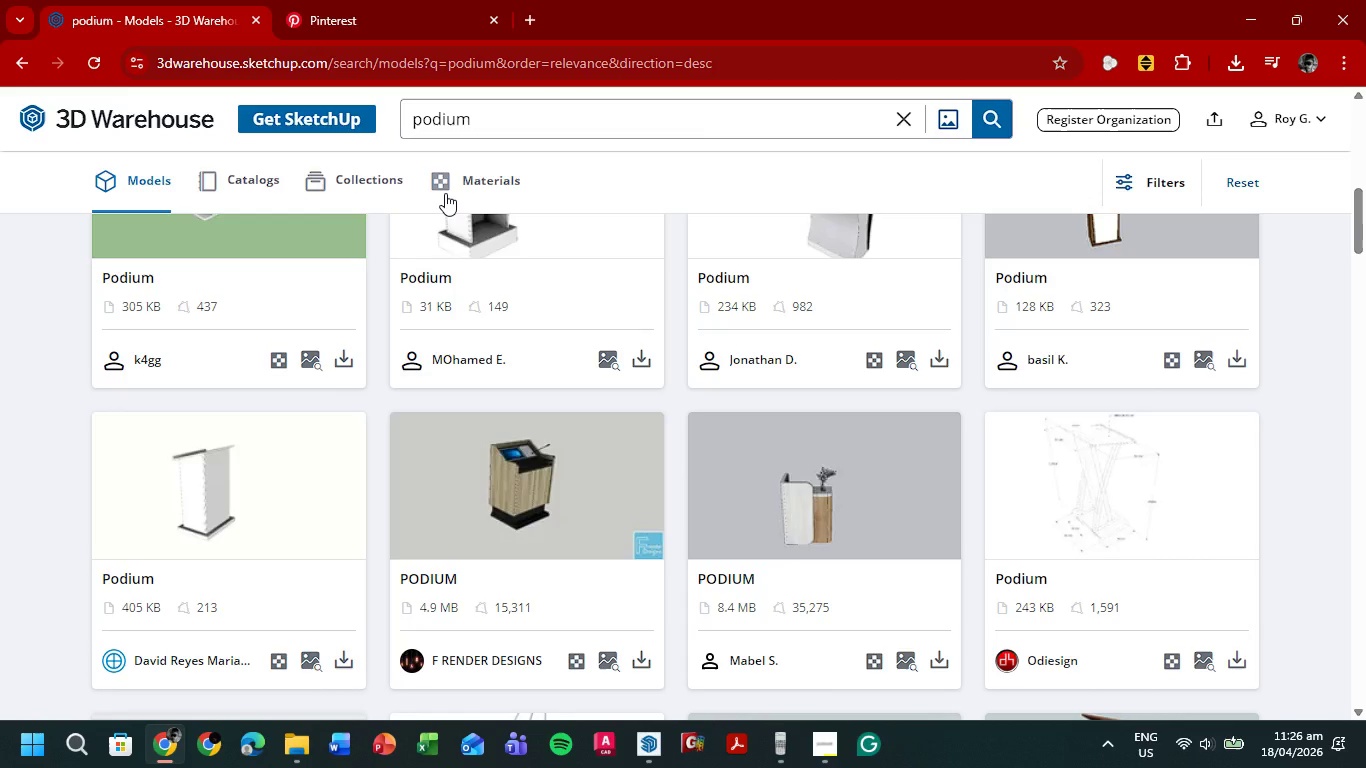 
scroll: coordinate [950, 460], scroll_direction: up, amount: 9.0
 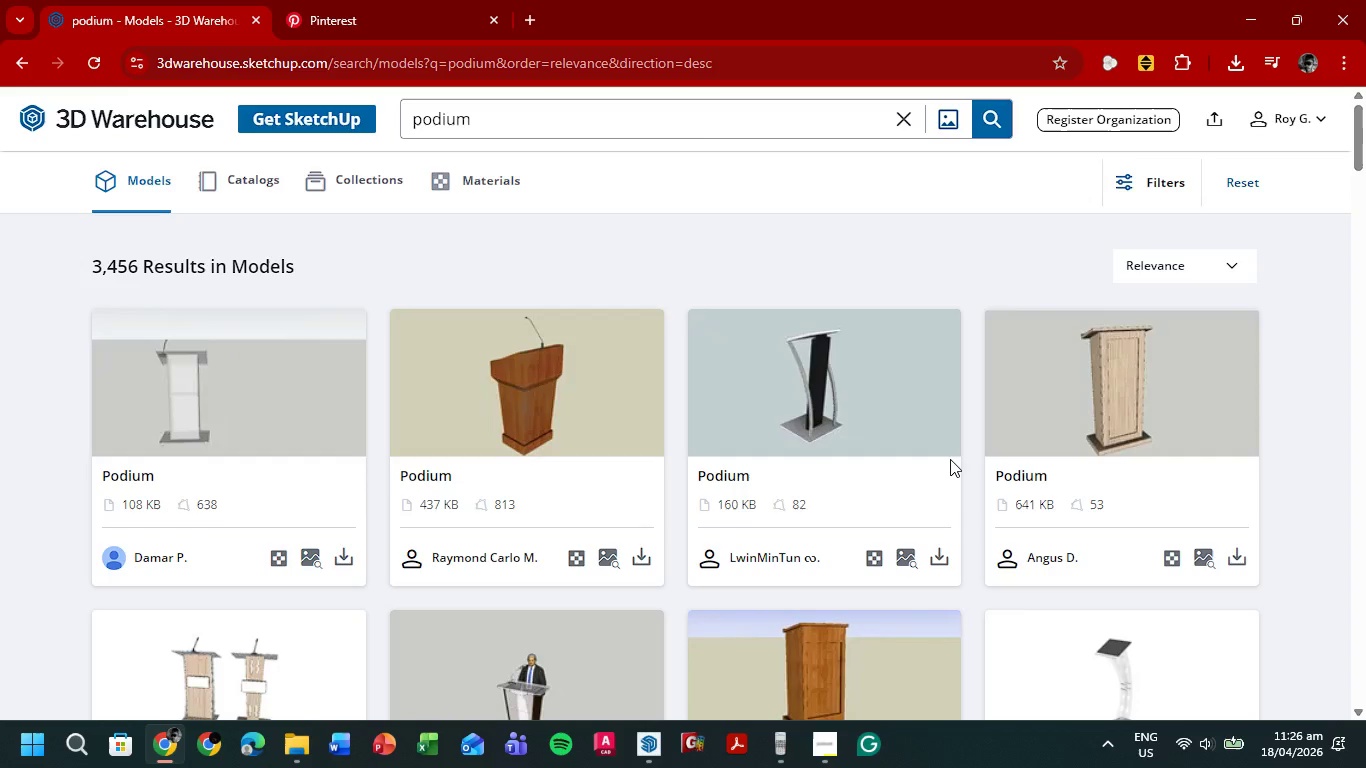 
scroll: coordinate [950, 457], scroll_direction: down, amount: 2.0
 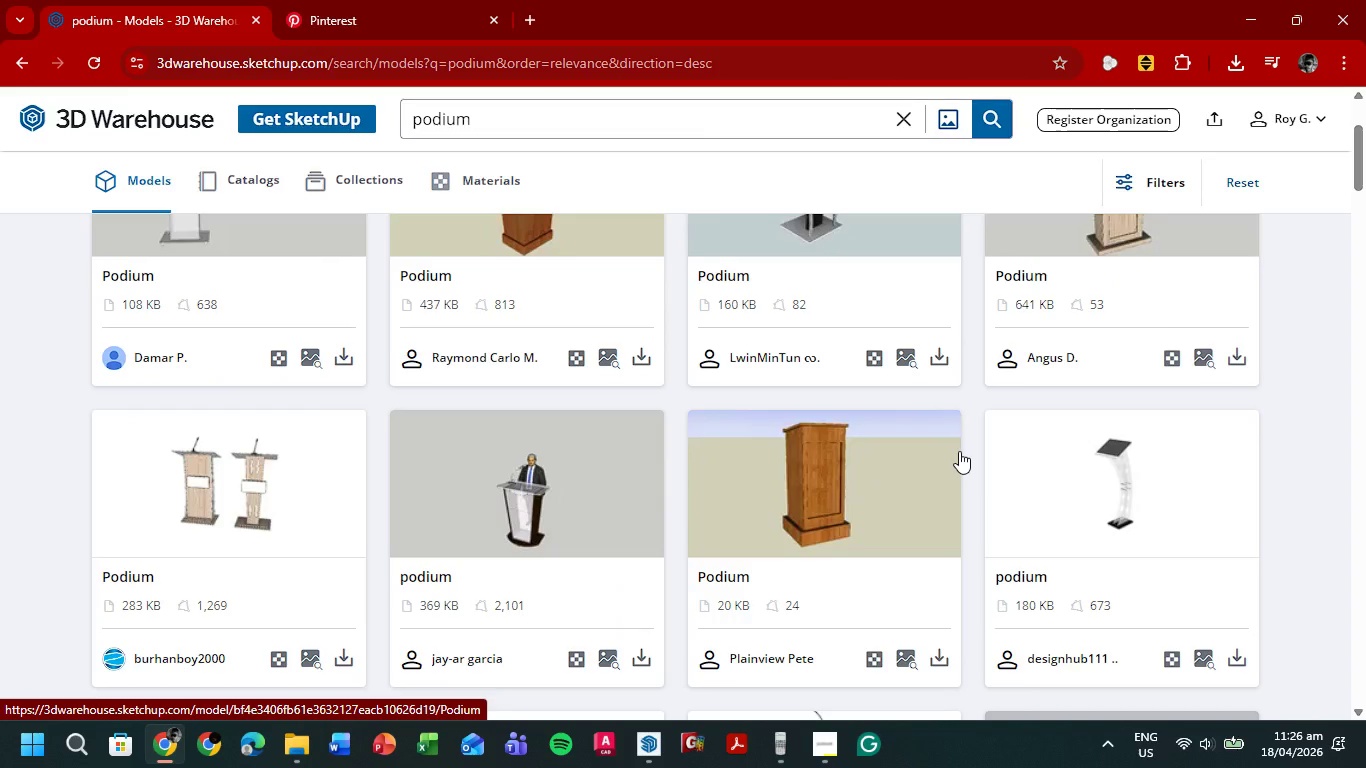 
scroll: coordinate [966, 446], scroll_direction: up, amount: 3.0
 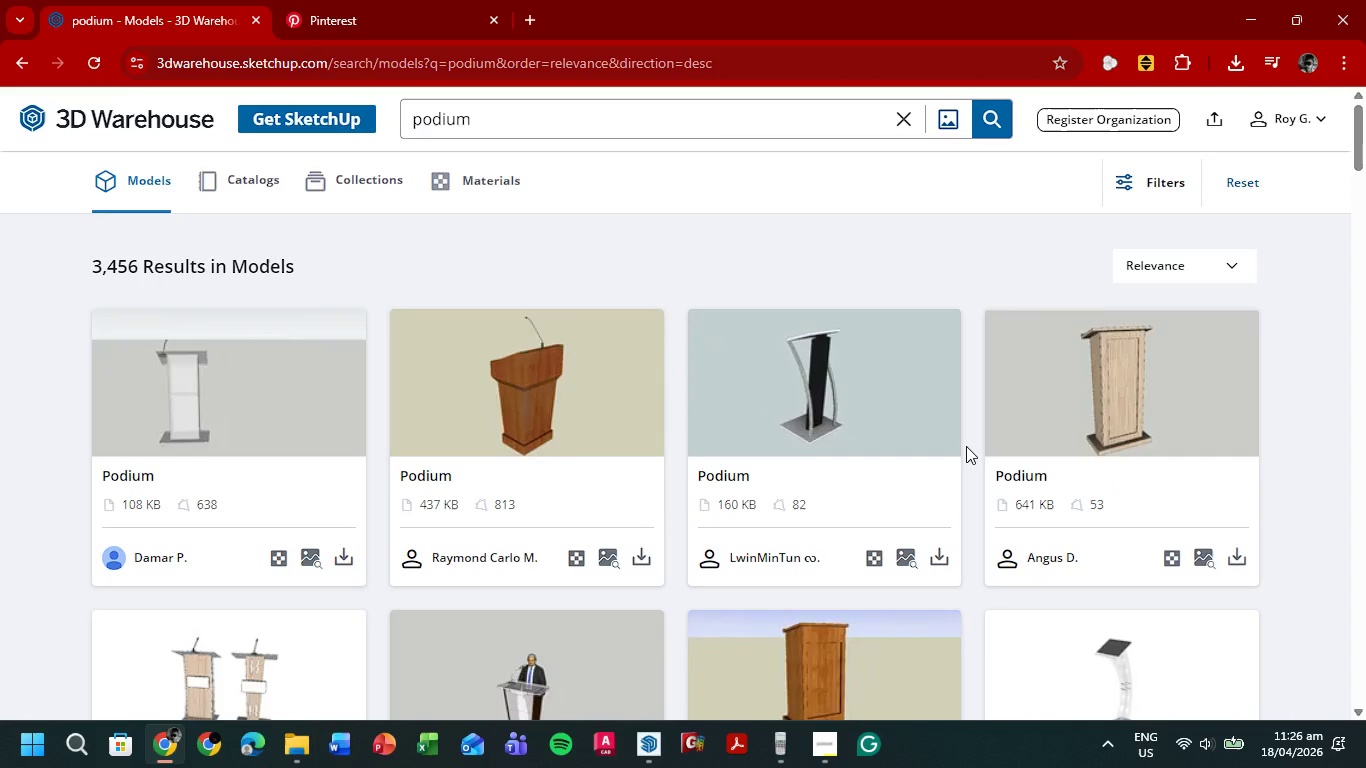 
wait(11.0)
 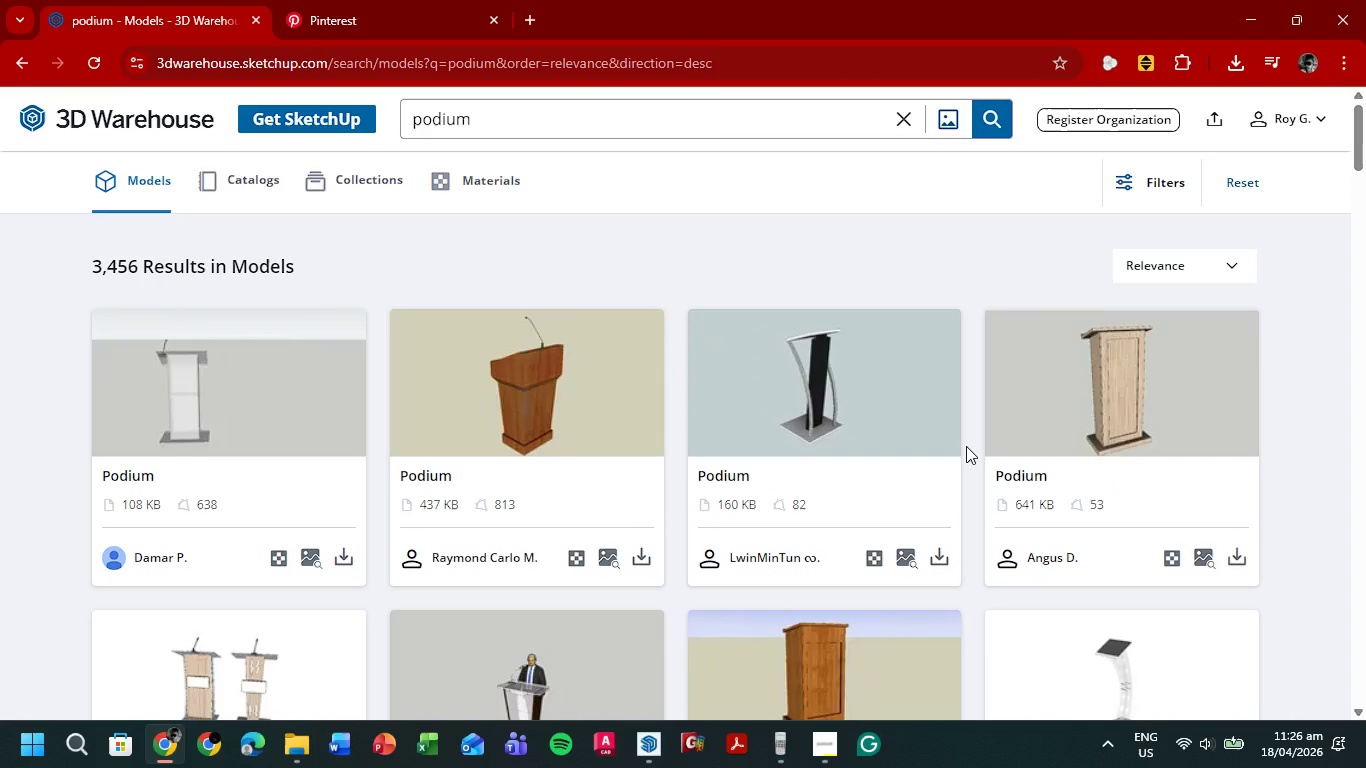 
left_click([1258, 10])
 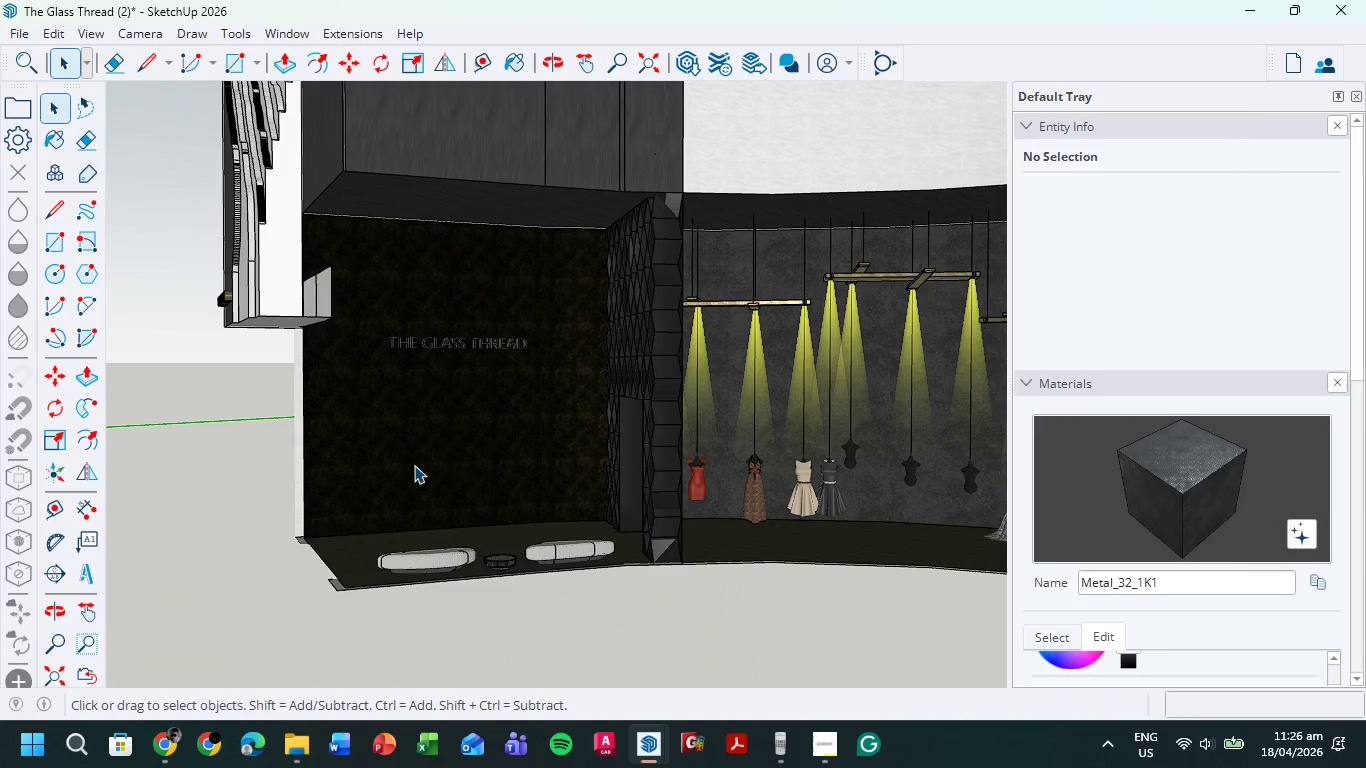 
scroll: coordinate [421, 491], scroll_direction: down, amount: 7.0
 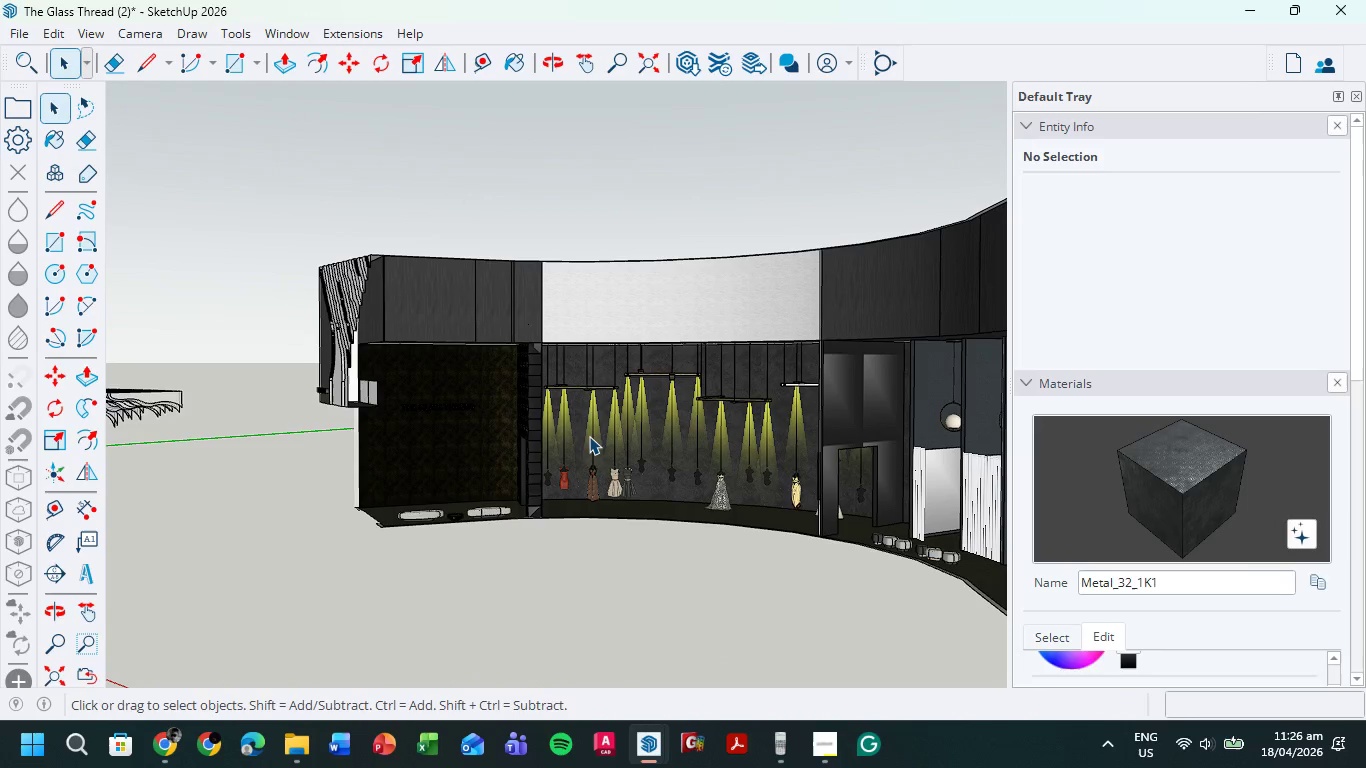 
hold_key(key=ShiftLeft, duration=0.45)
 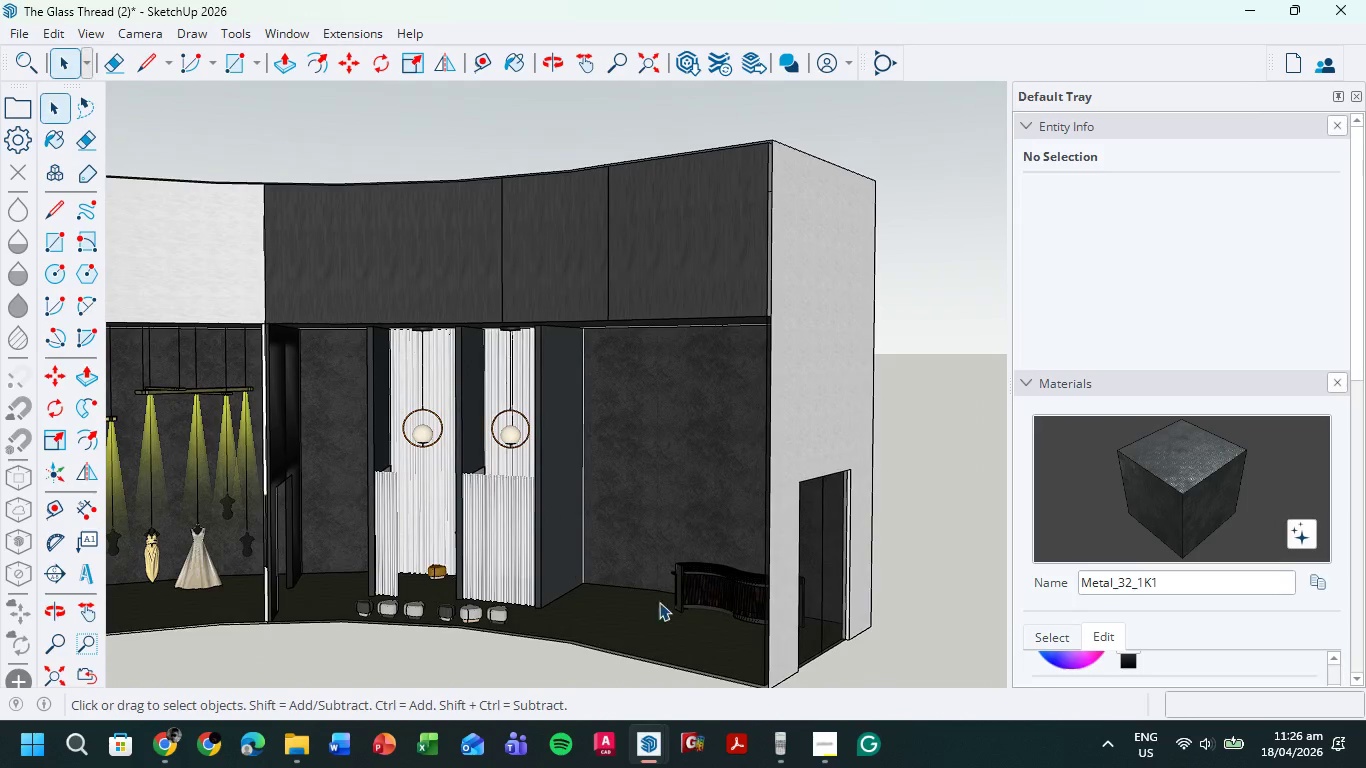 
hold_key(key=ShiftLeft, duration=0.41)
 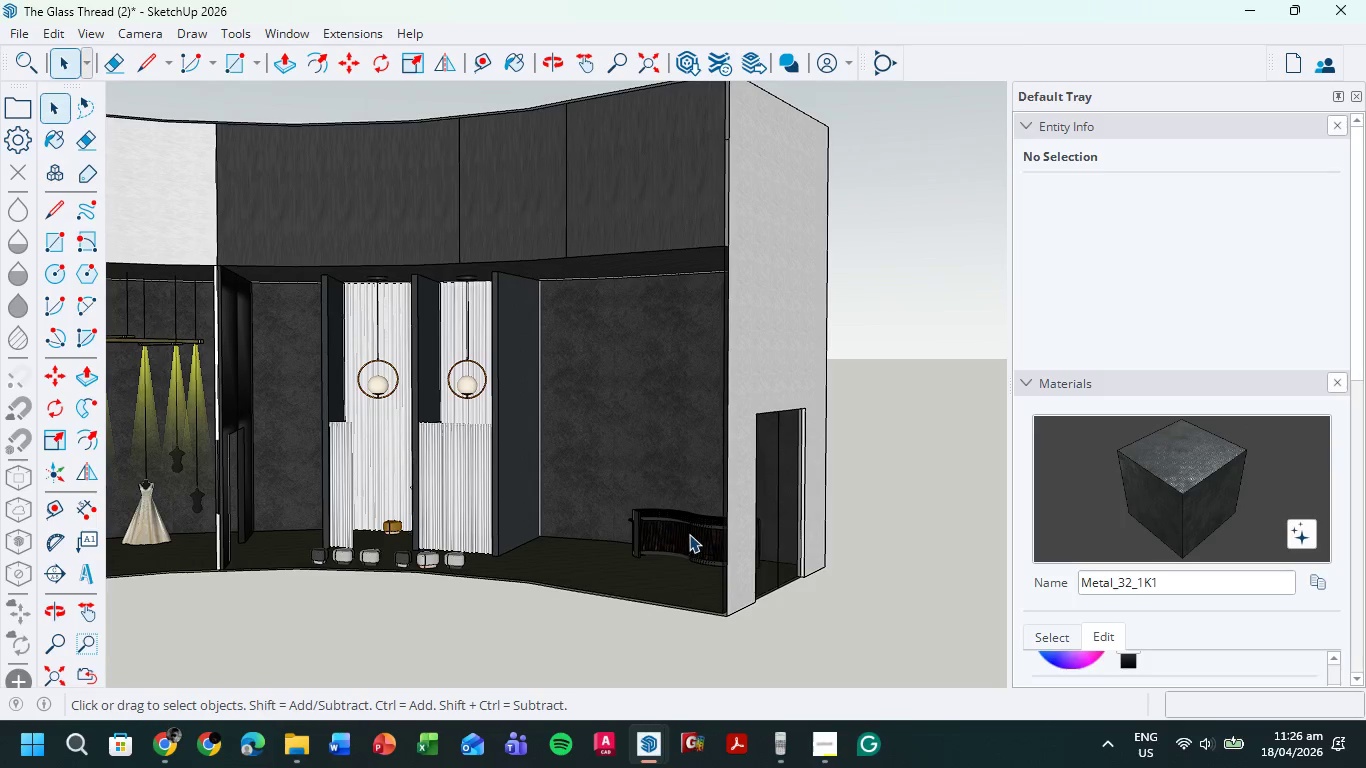 
left_click([689, 534])
 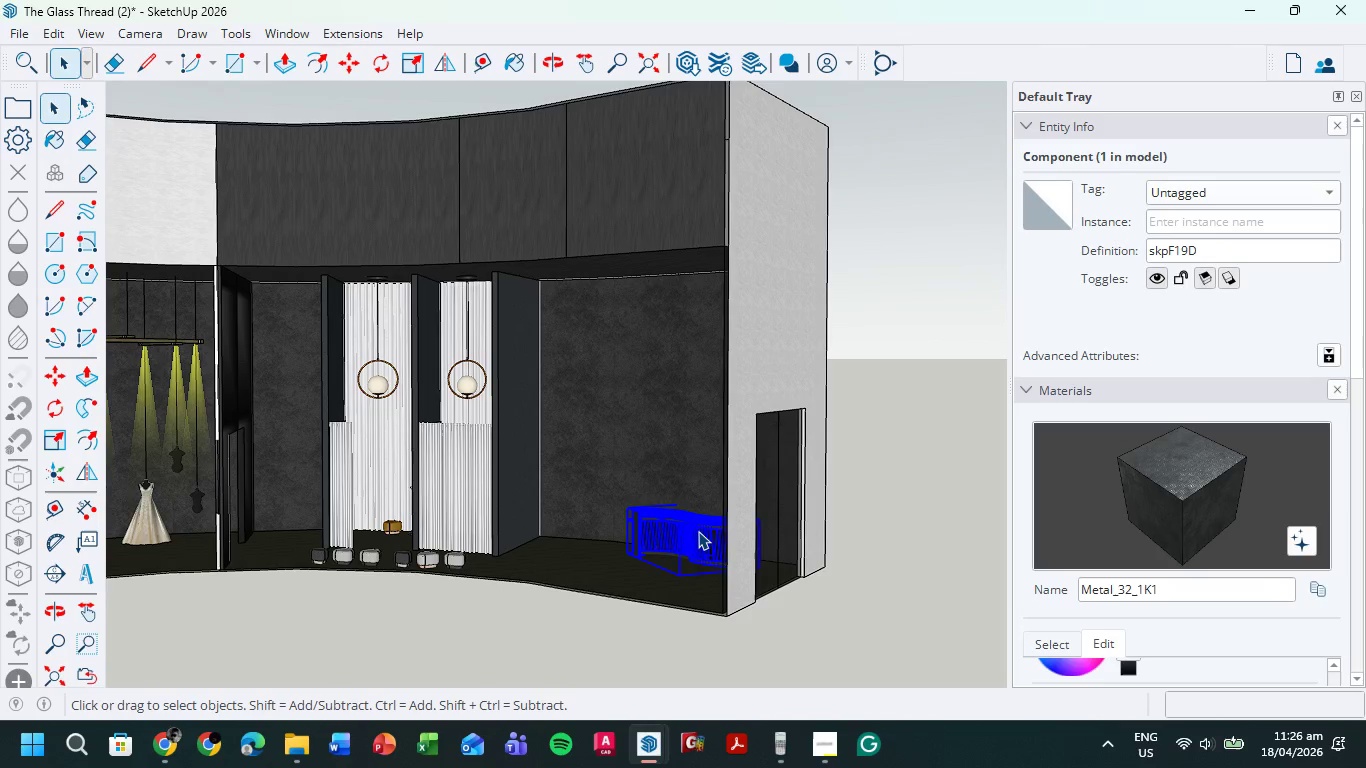 
wait(6.66)
 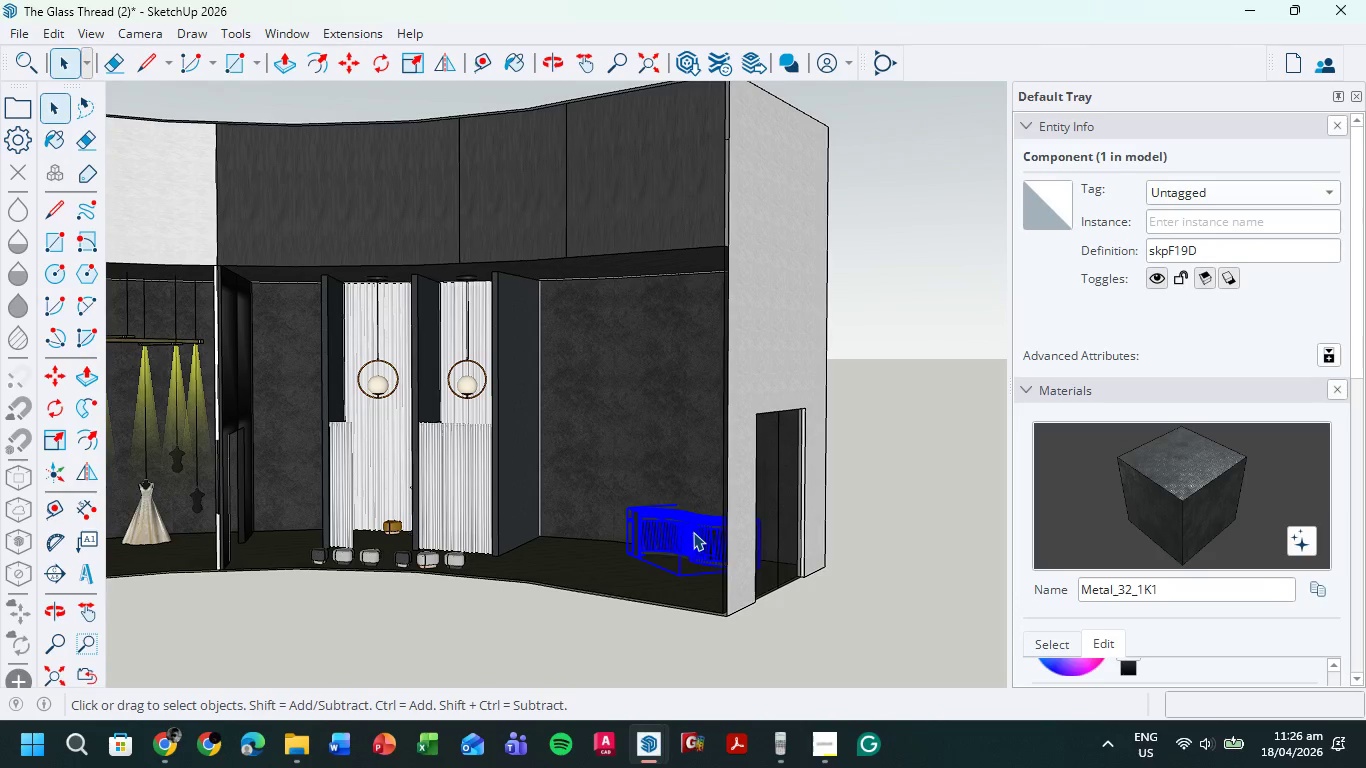 
hold_key(key=ShiftLeft, duration=0.67)
 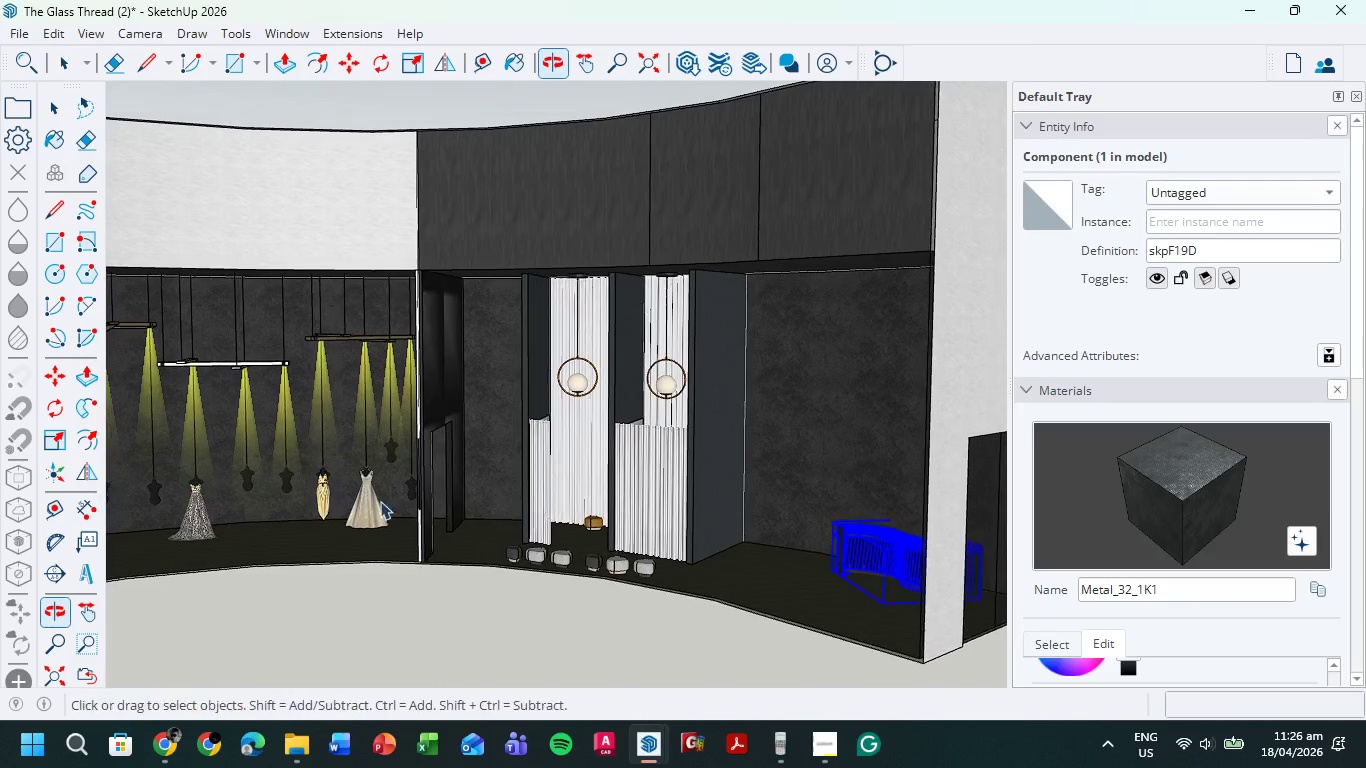 
hold_key(key=ShiftLeft, duration=0.8)
 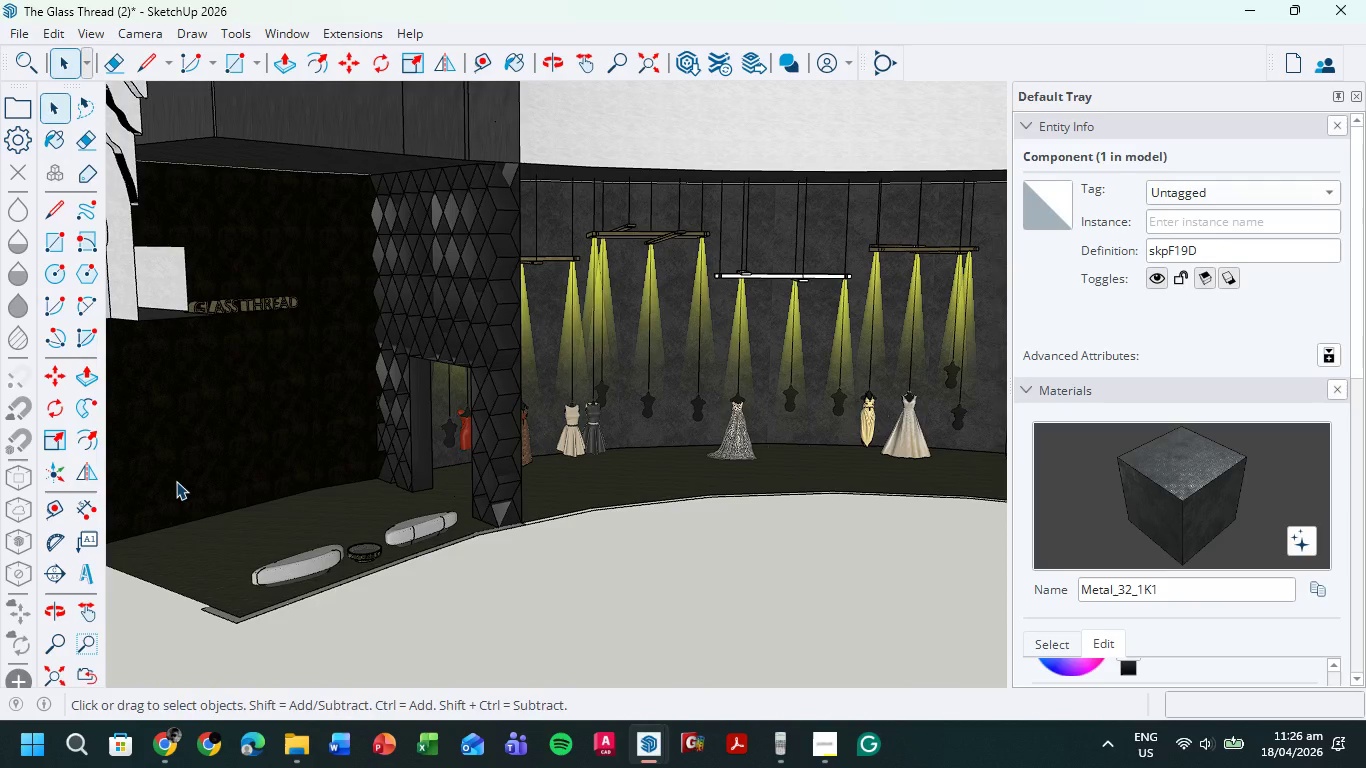 
hold_key(key=ShiftLeft, duration=0.45)
 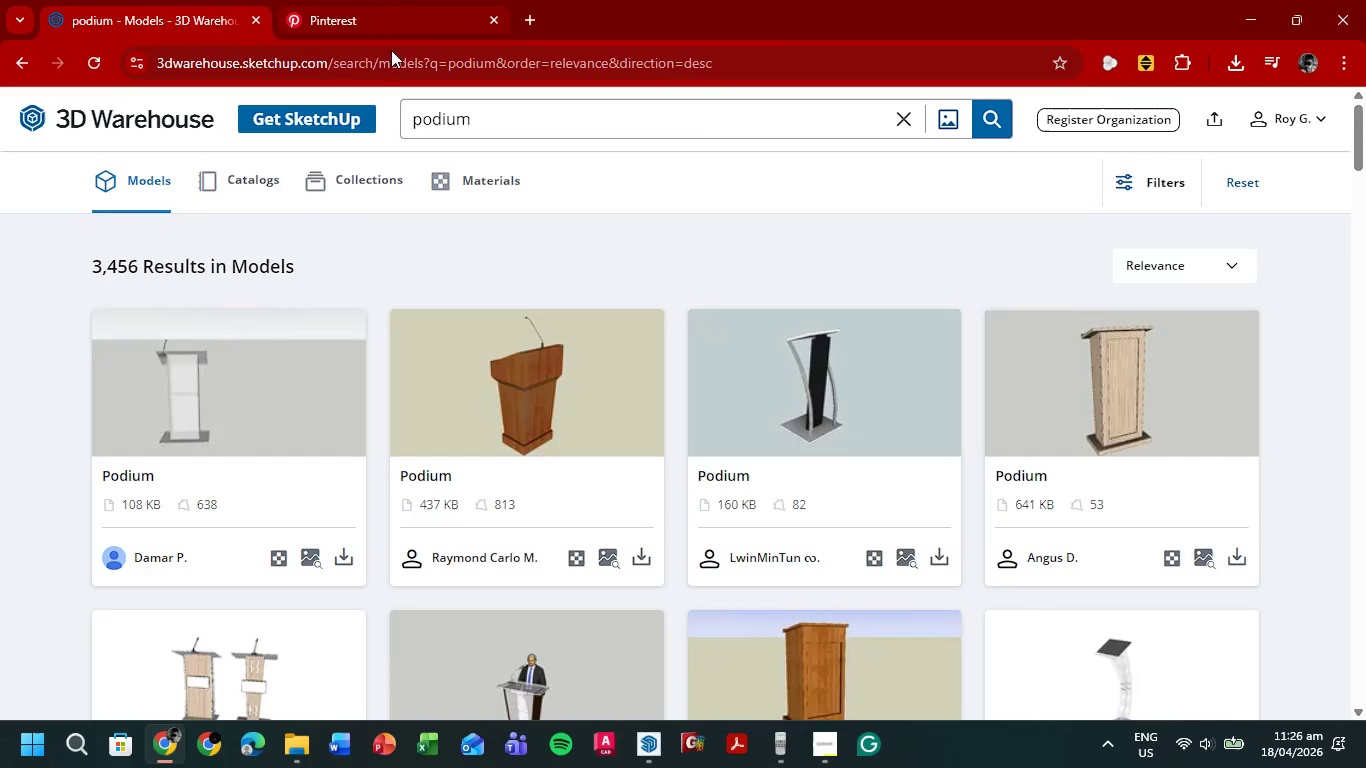 
left_click_drag(start_coordinate=[500, 122], to_coordinate=[345, 126])
 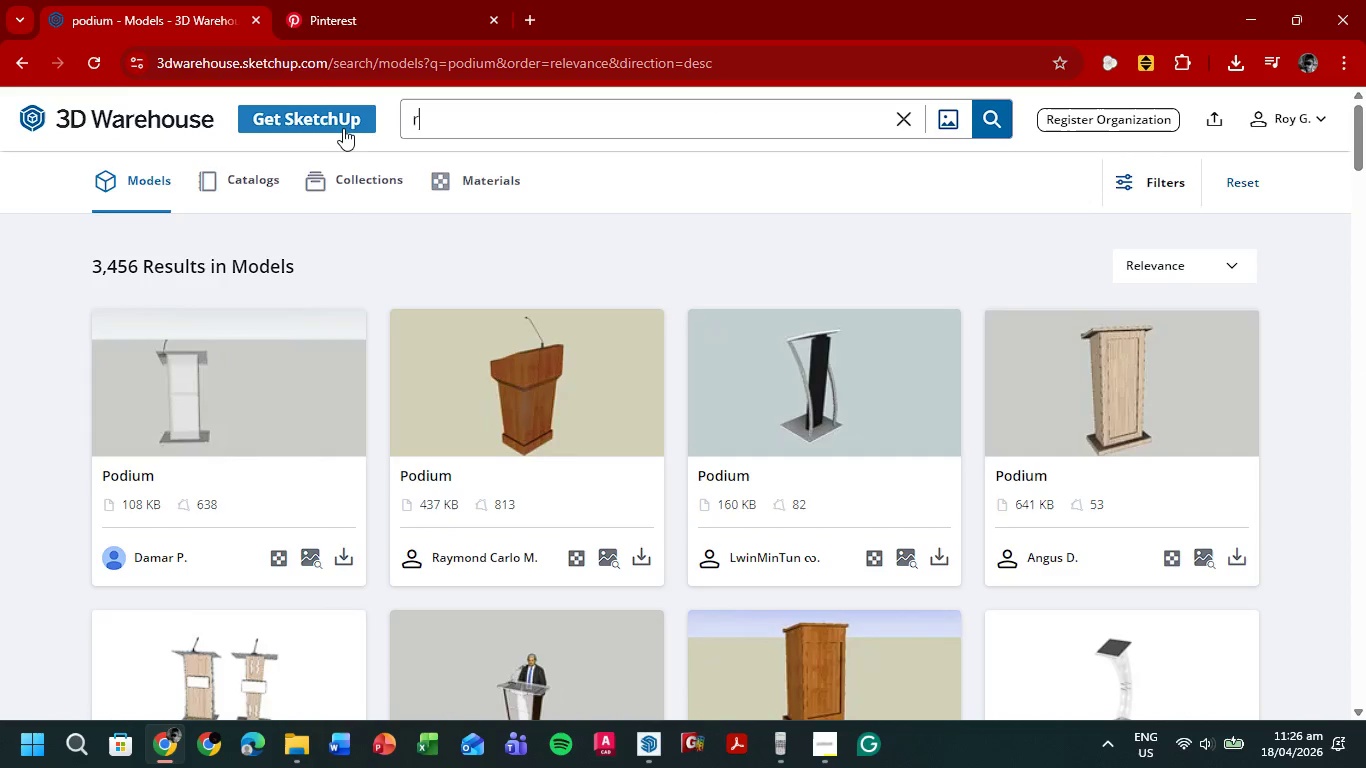 
type(reception\)
 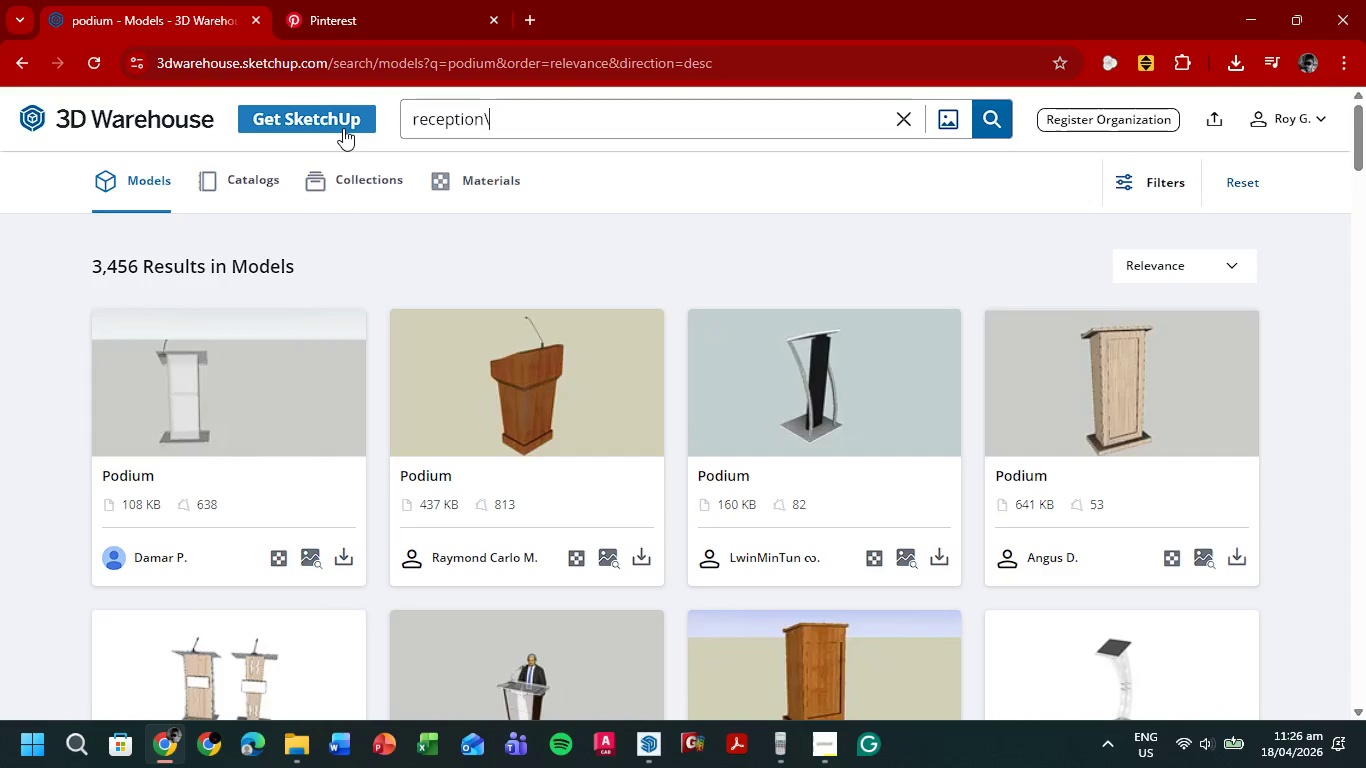 
key(Enter)
 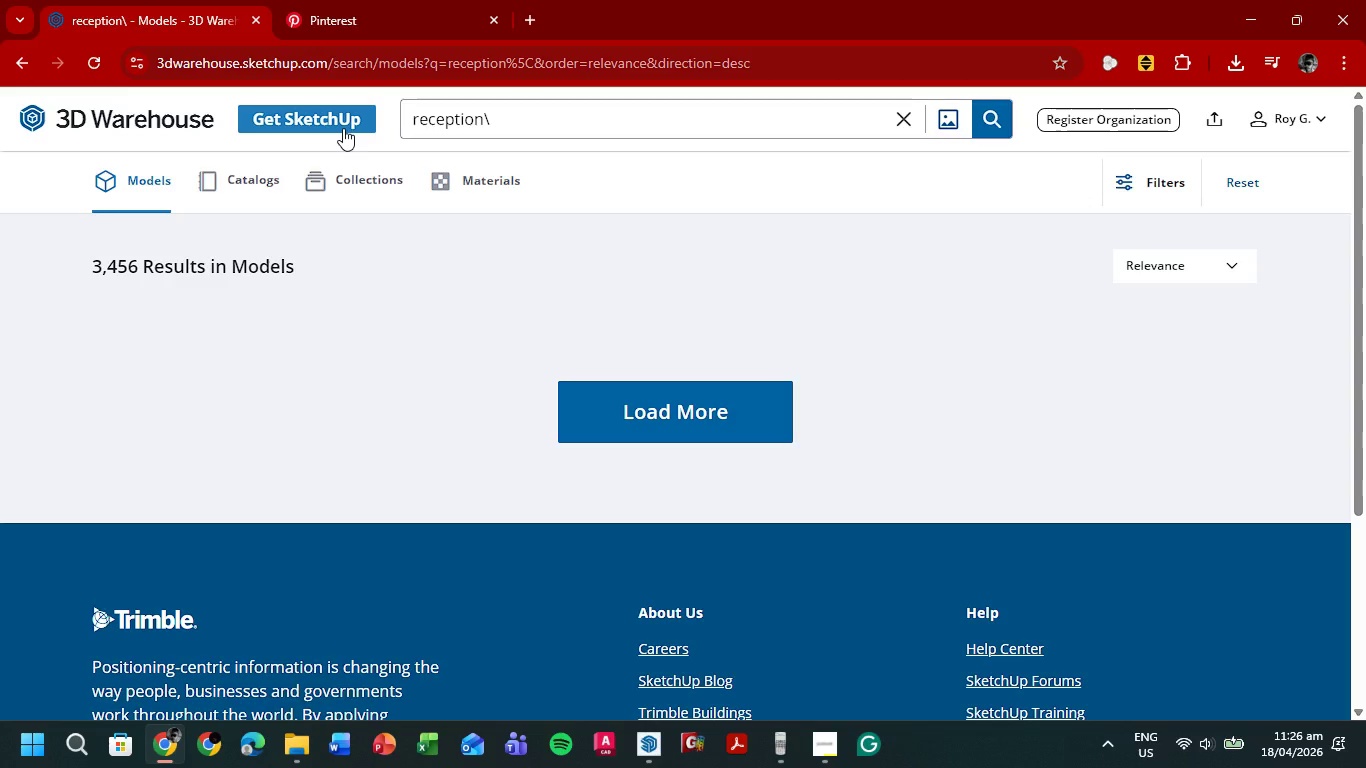 
key(Backspace)
 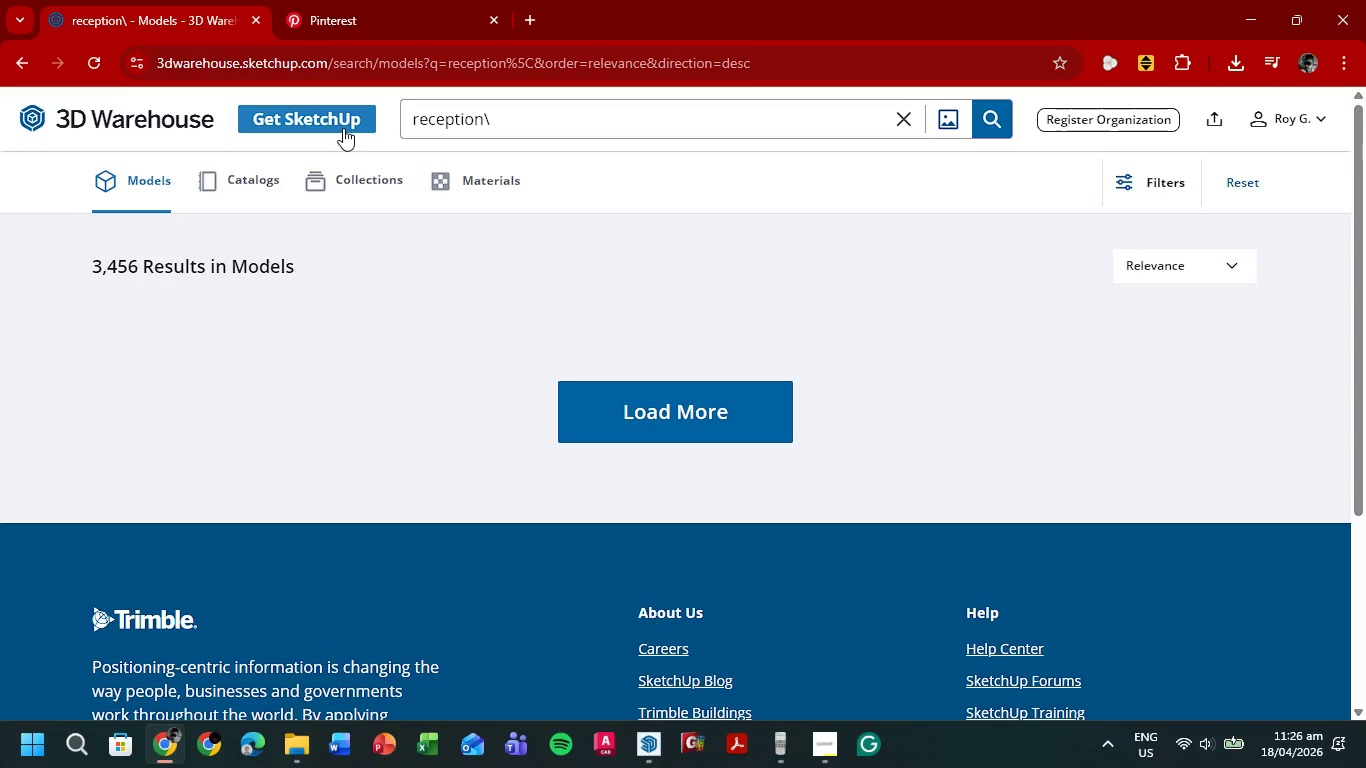 
key(Enter)
 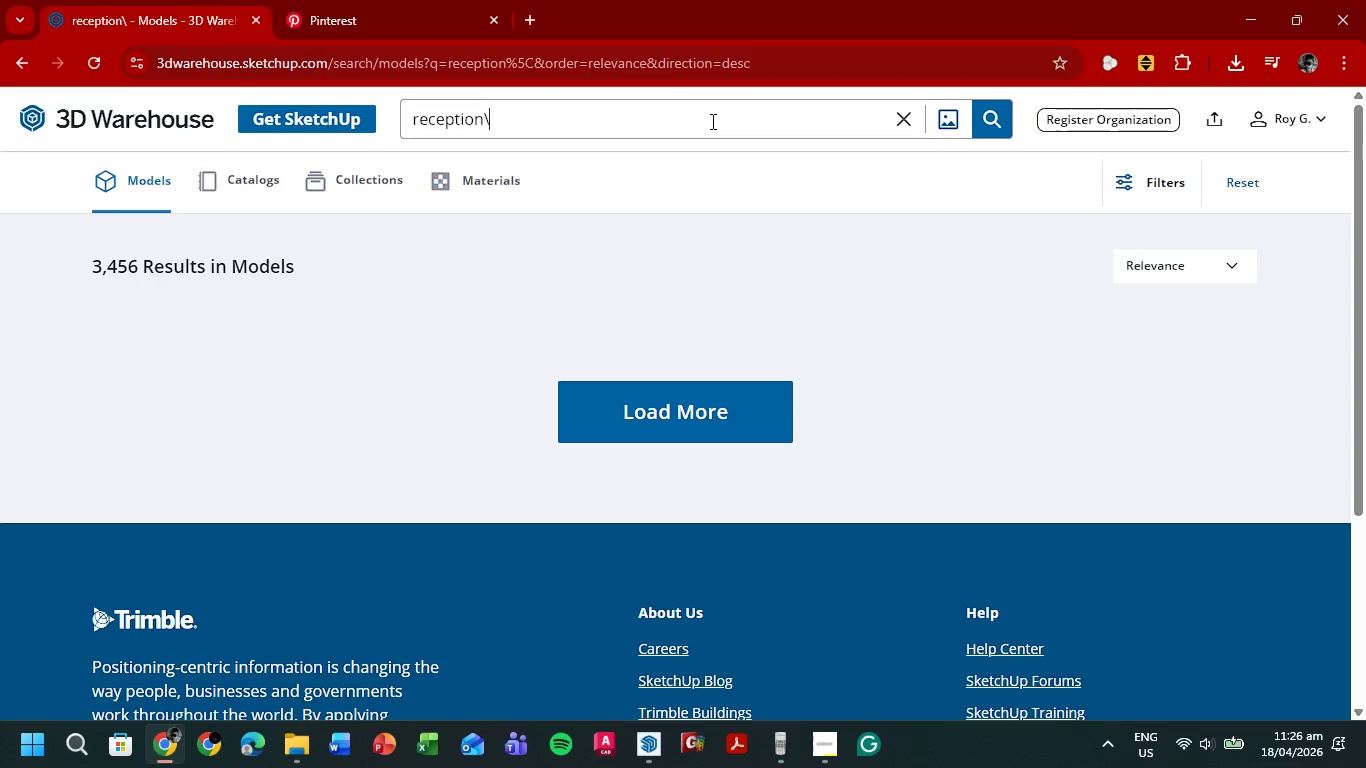 
key(Backspace)
 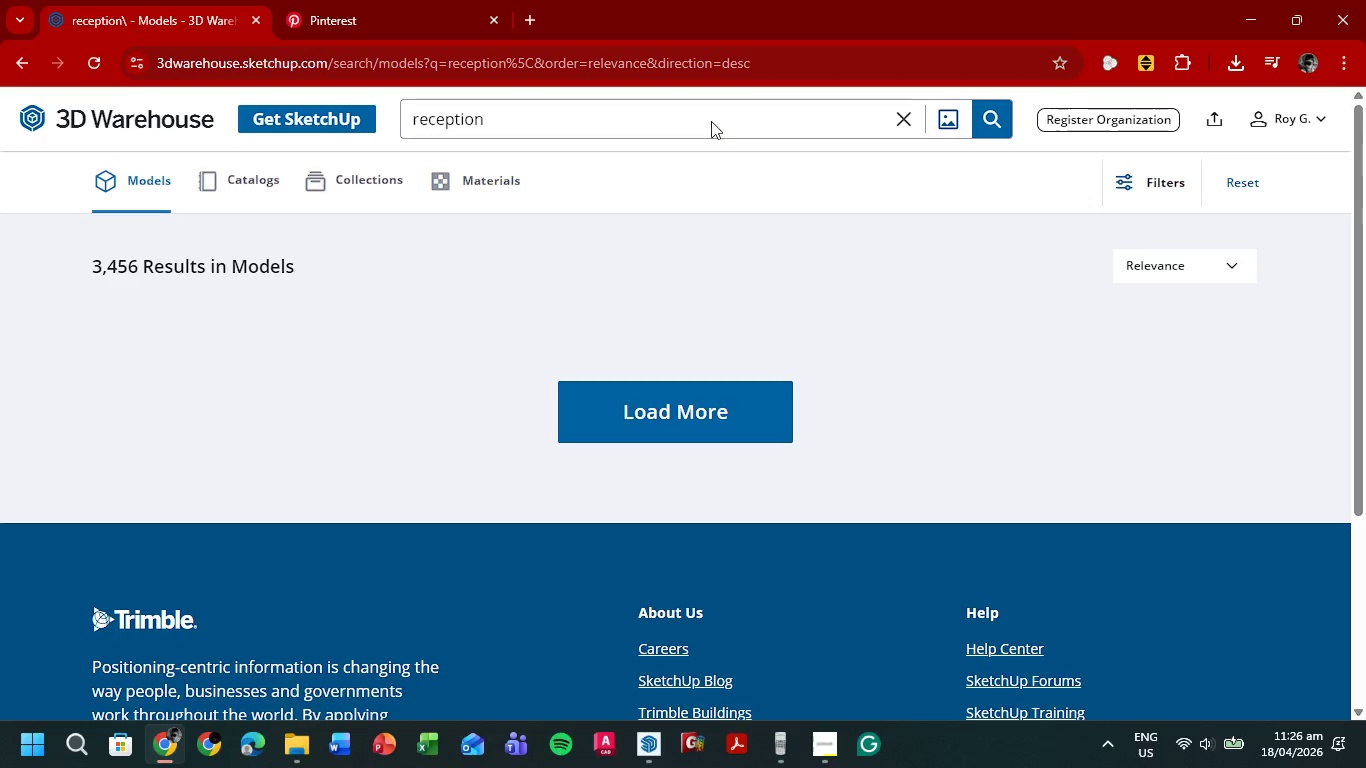 
key(Enter)
 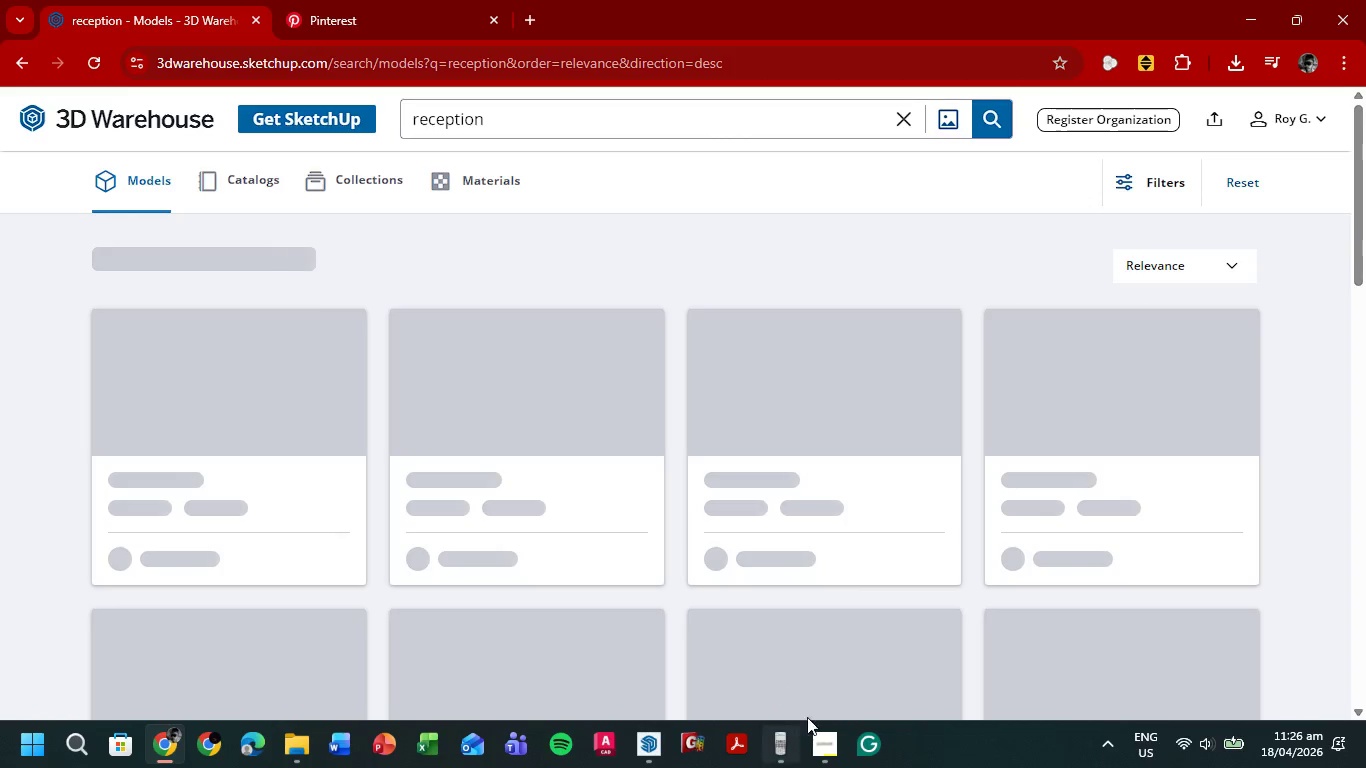 
left_click([821, 743])